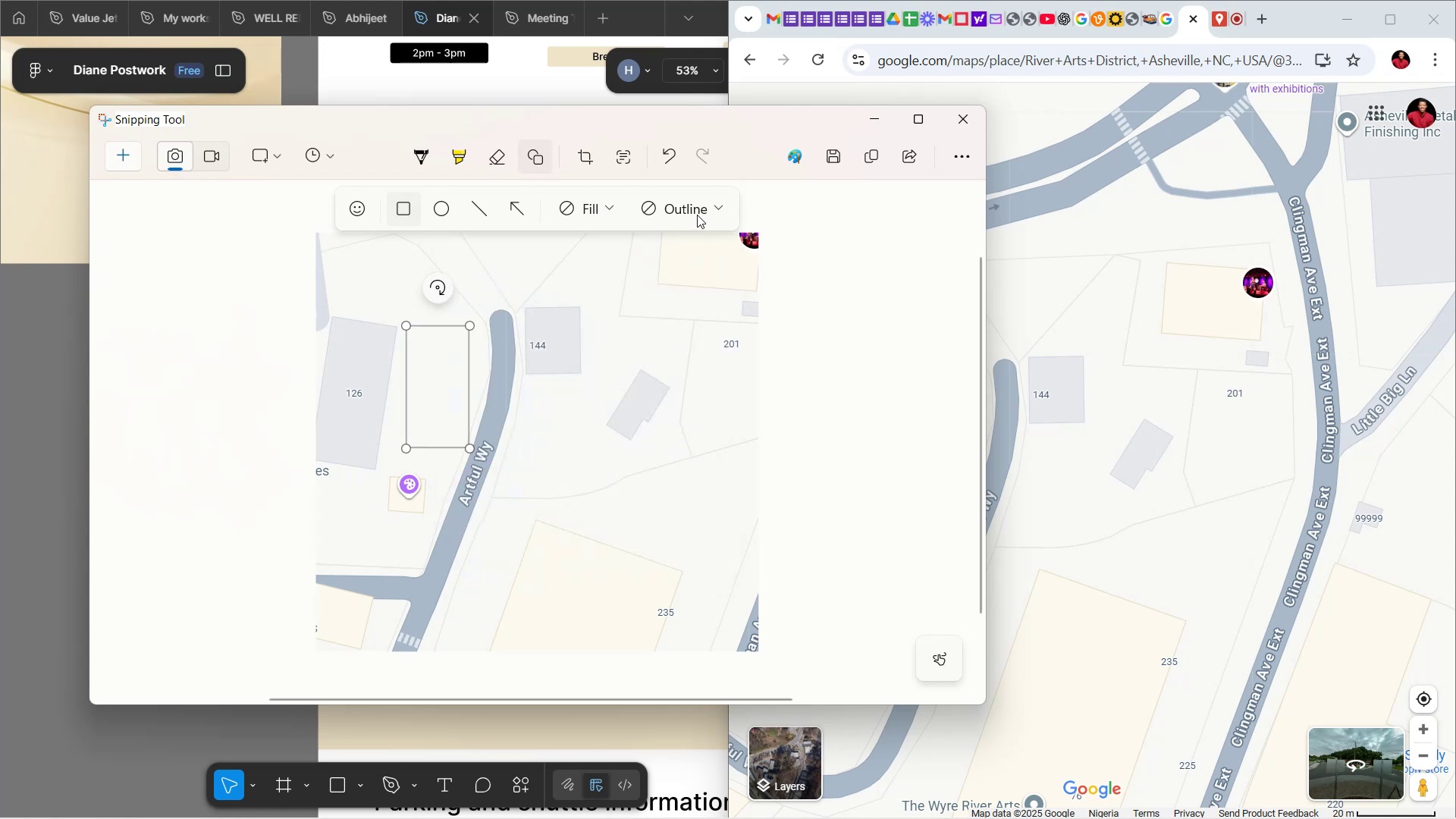 
left_click([697, 215])
 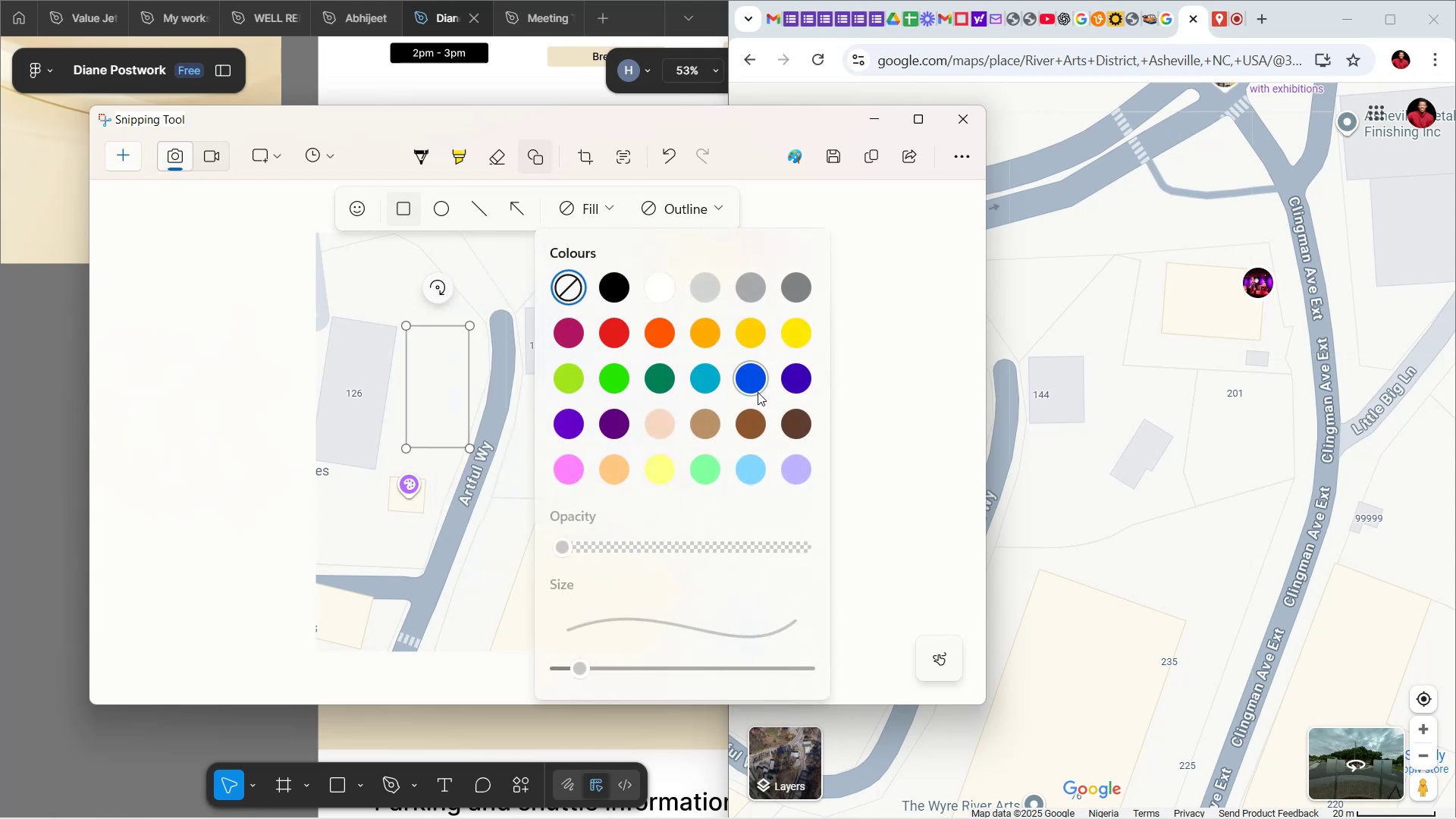 
left_click([749, 379])
 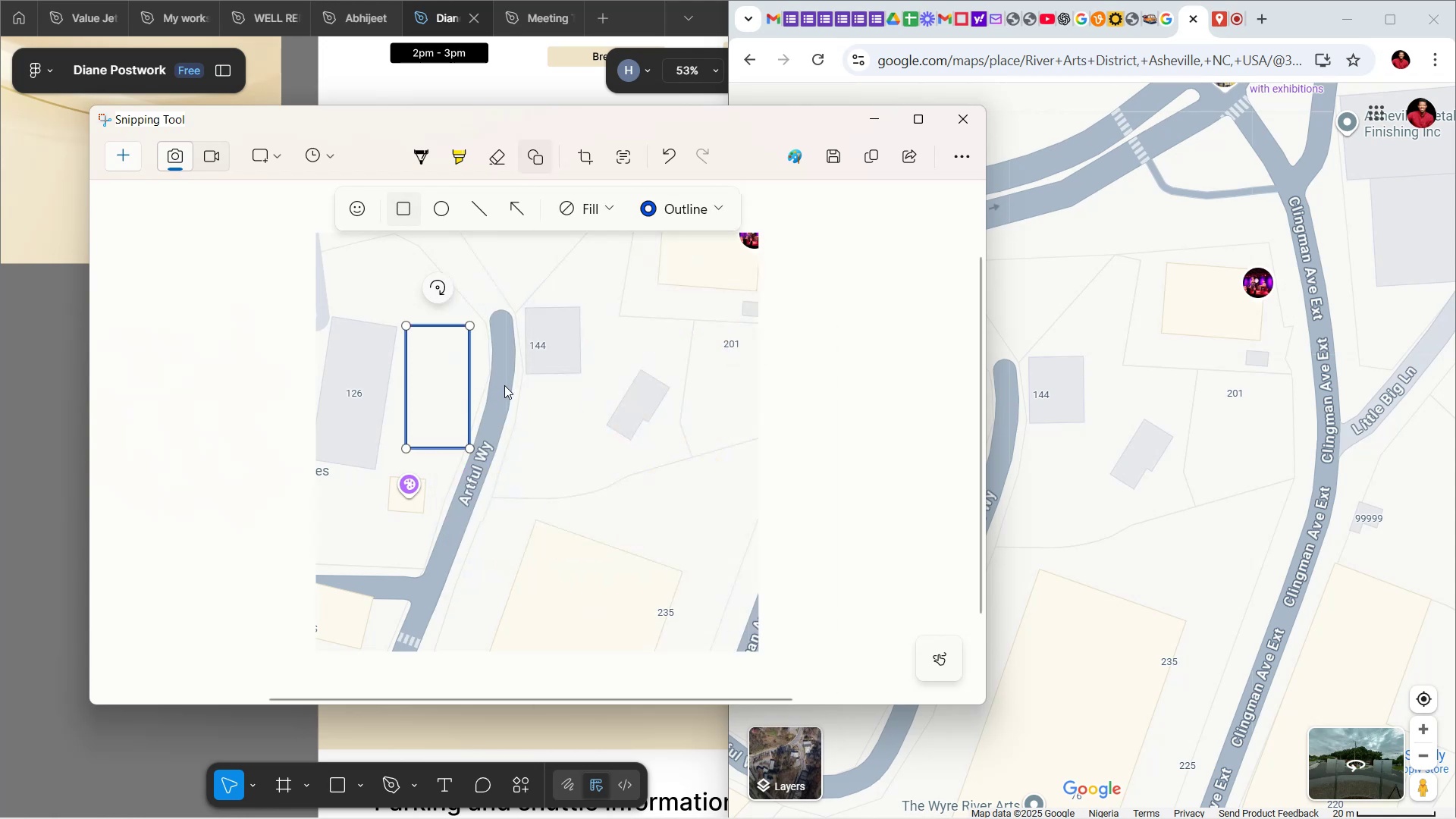 
left_click_drag(start_coordinate=[440, 386], to_coordinate=[577, 513])
 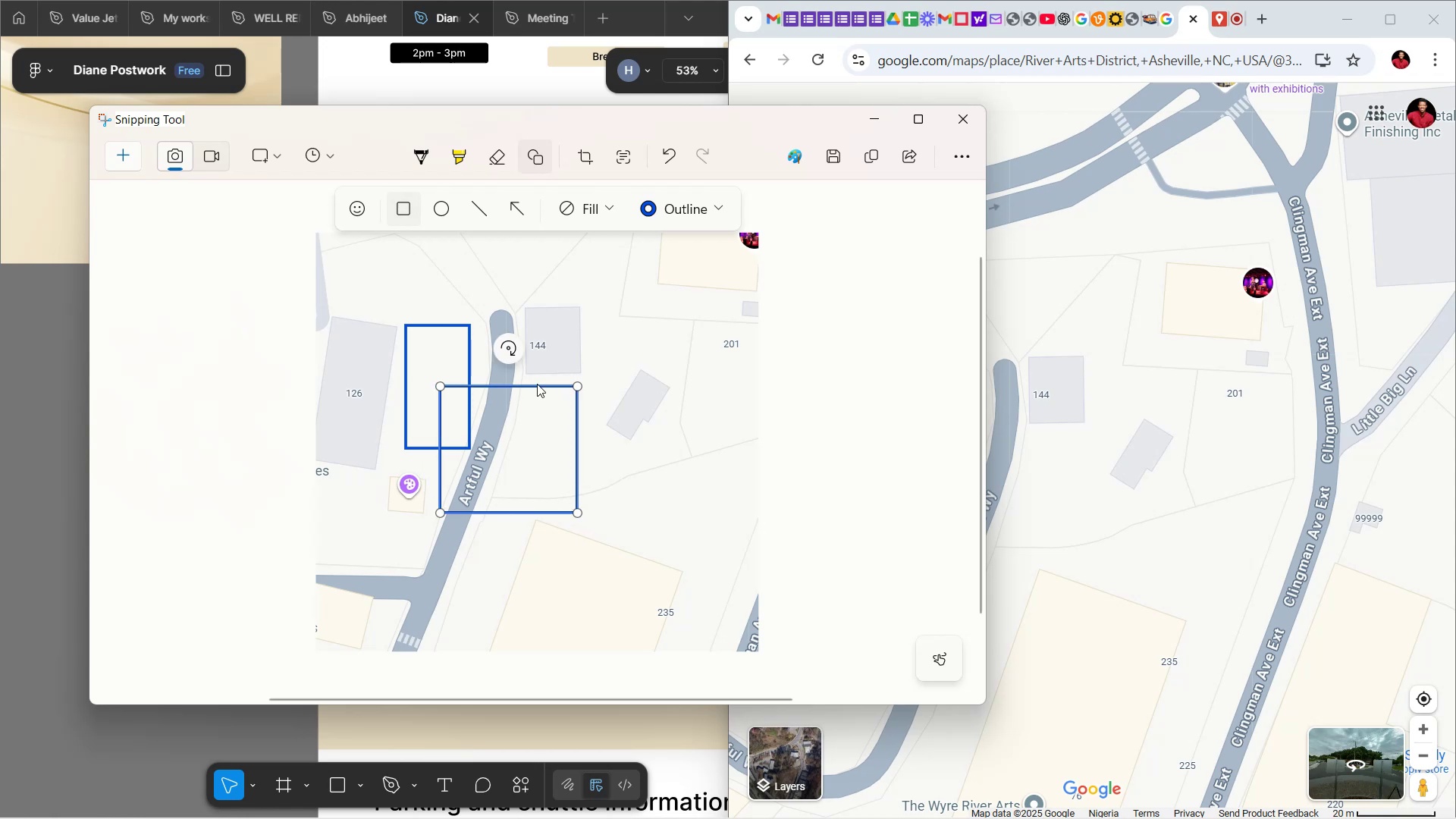 
left_click_drag(start_coordinate=[537, 384], to_coordinate=[689, 382])
 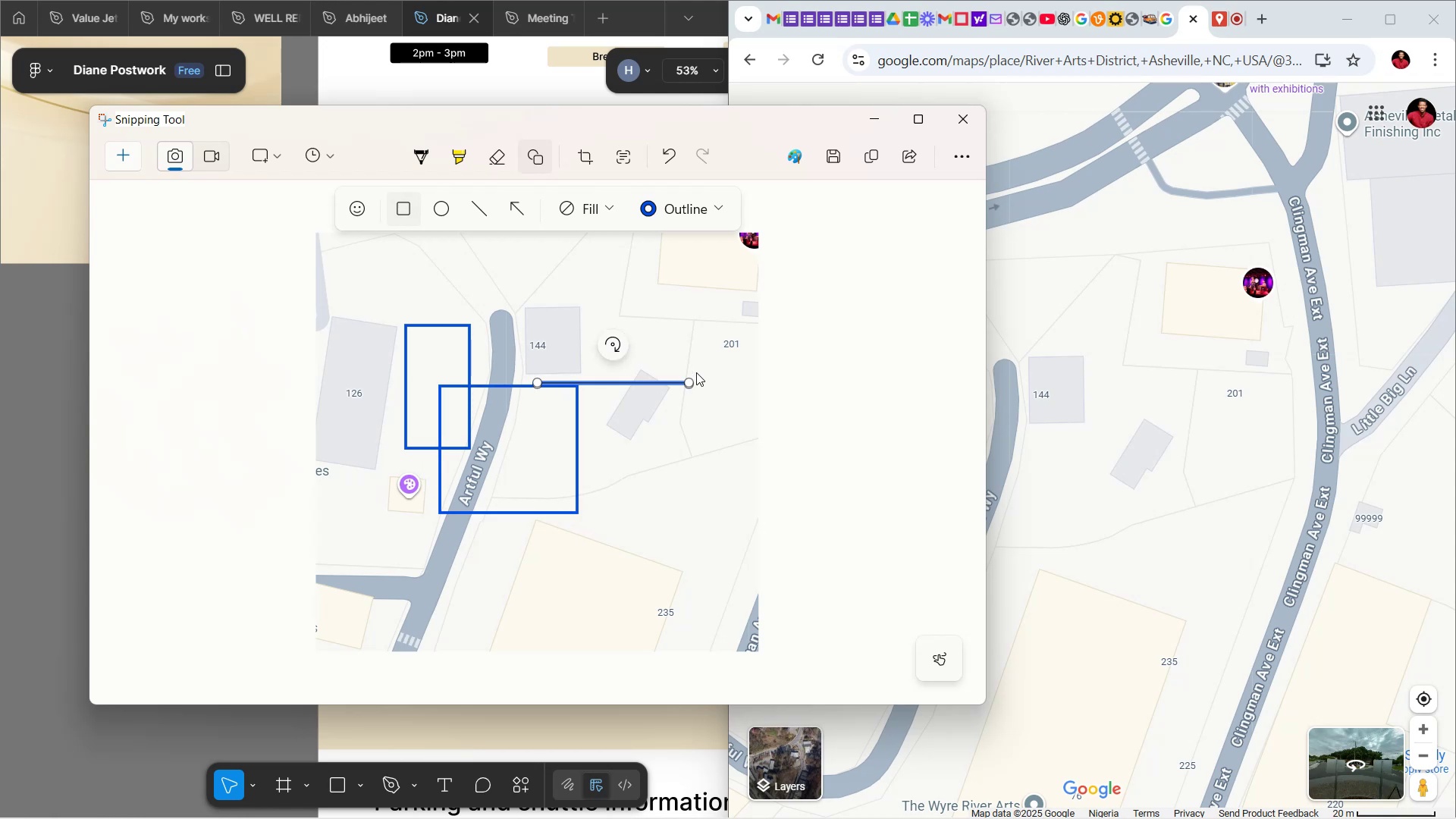 
key(Control+ControlLeft)
 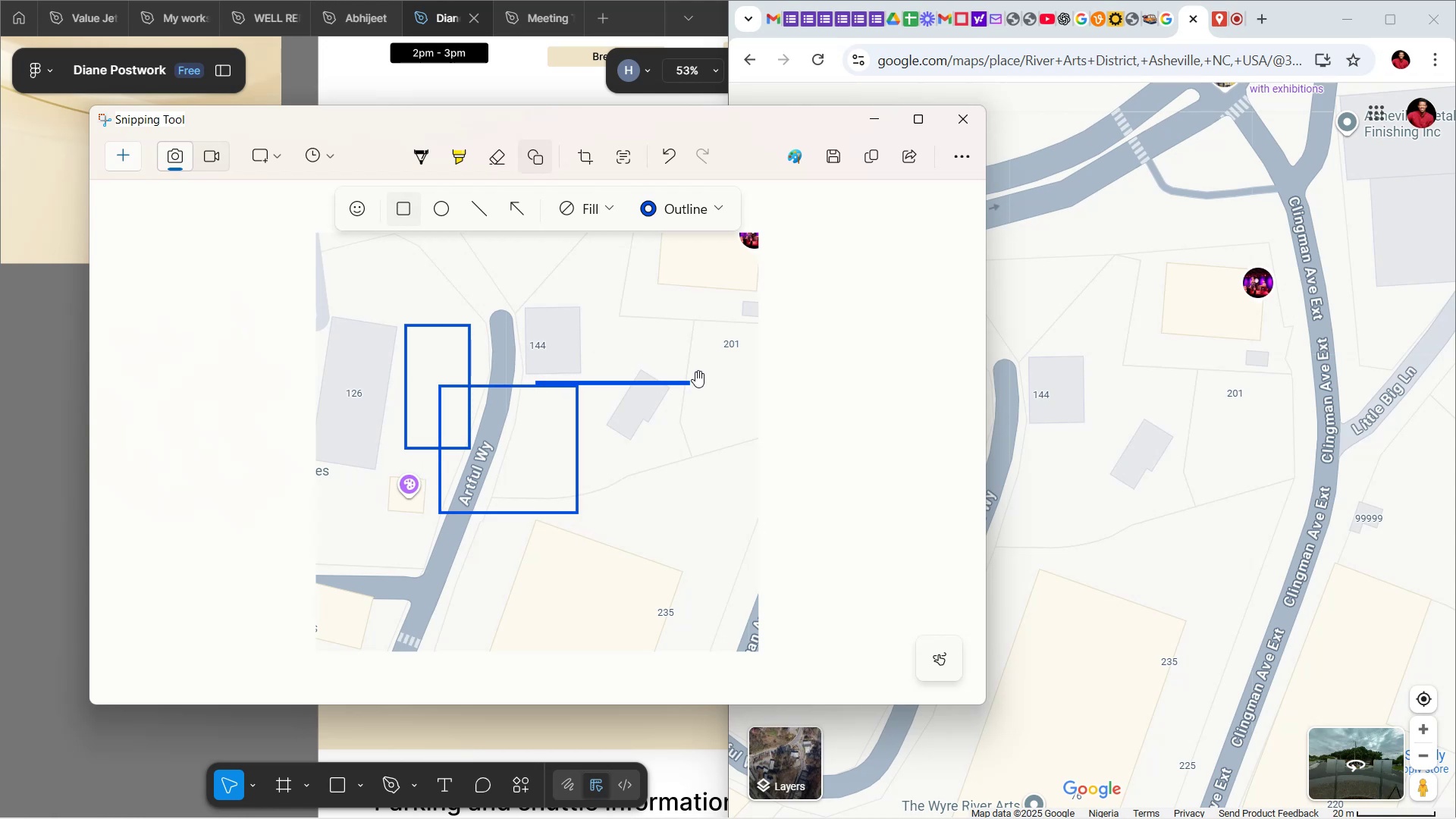 
key(Control+Z)
 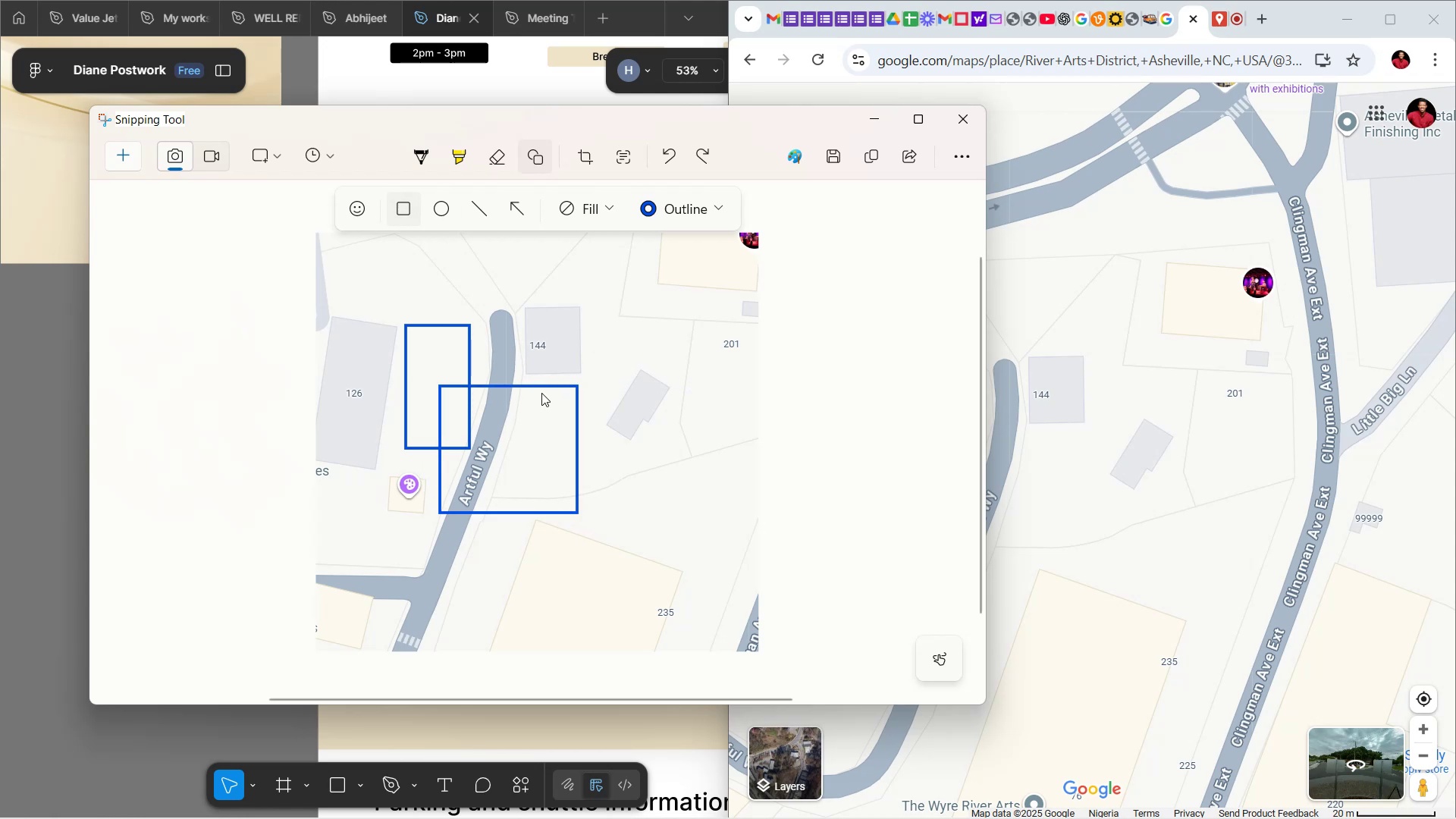 
key(Control+ControlLeft)
 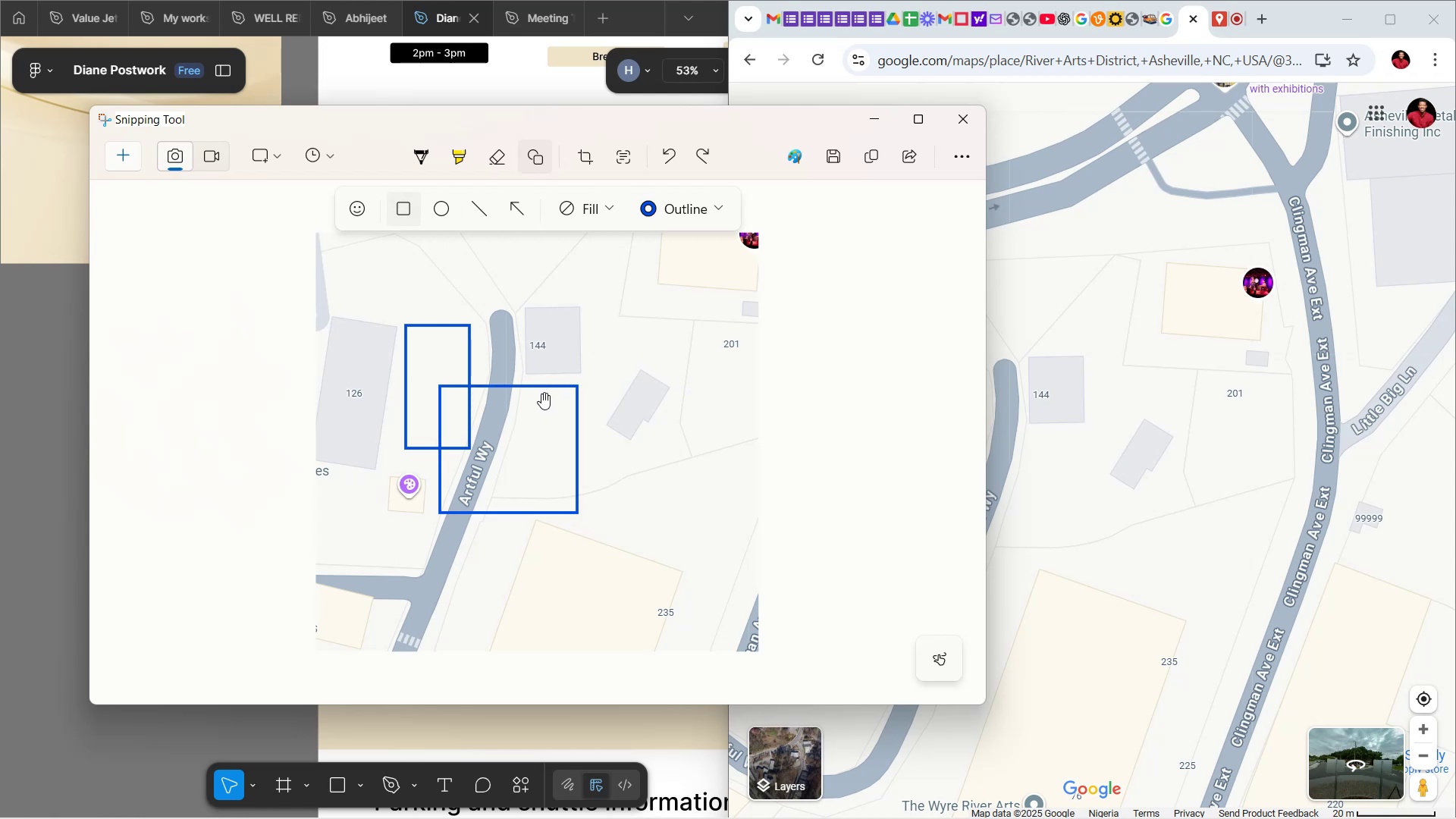 
key(Control+Z)
 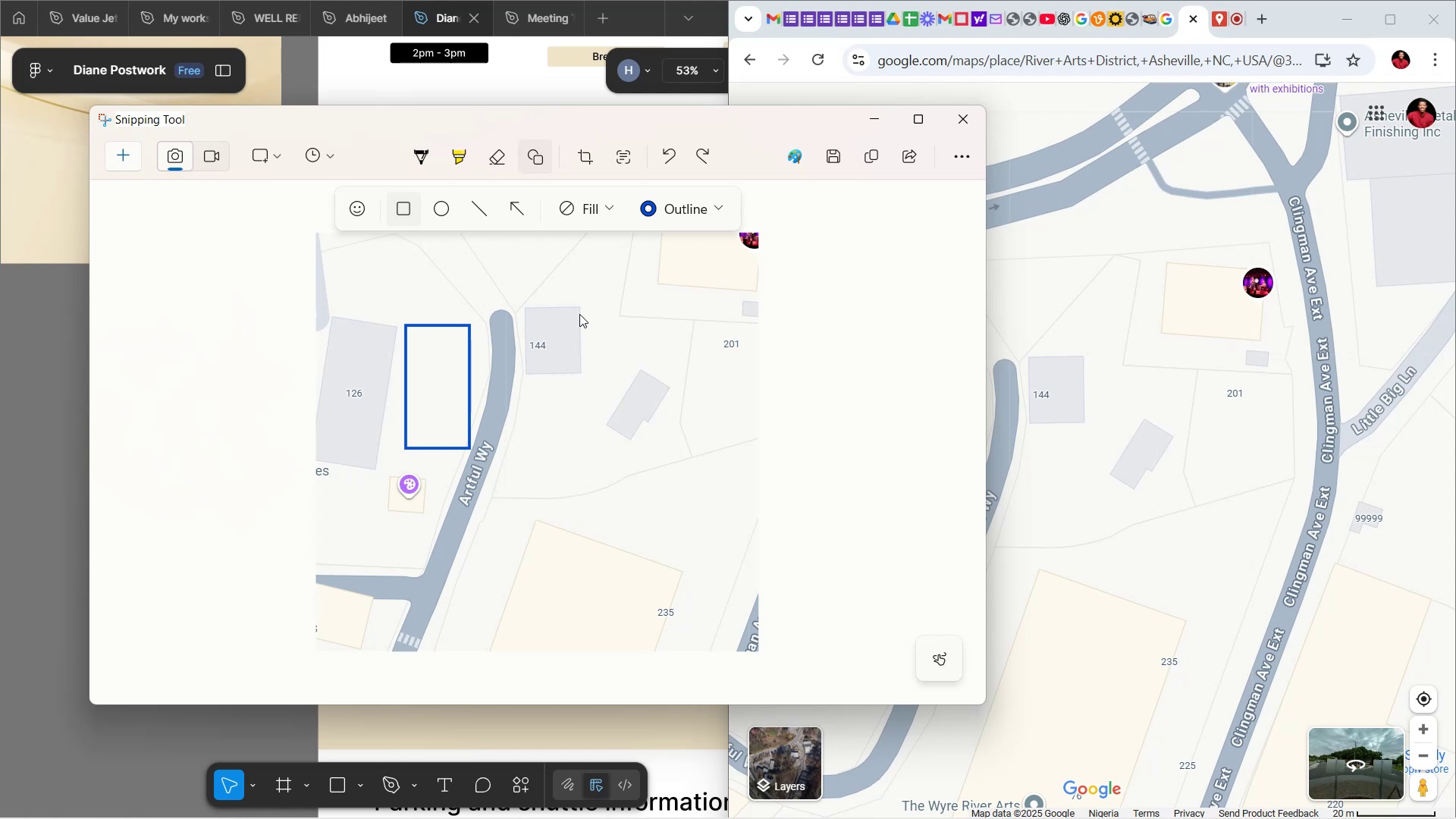 
left_click_drag(start_coordinate=[573, 313], to_coordinate=[695, 459])
 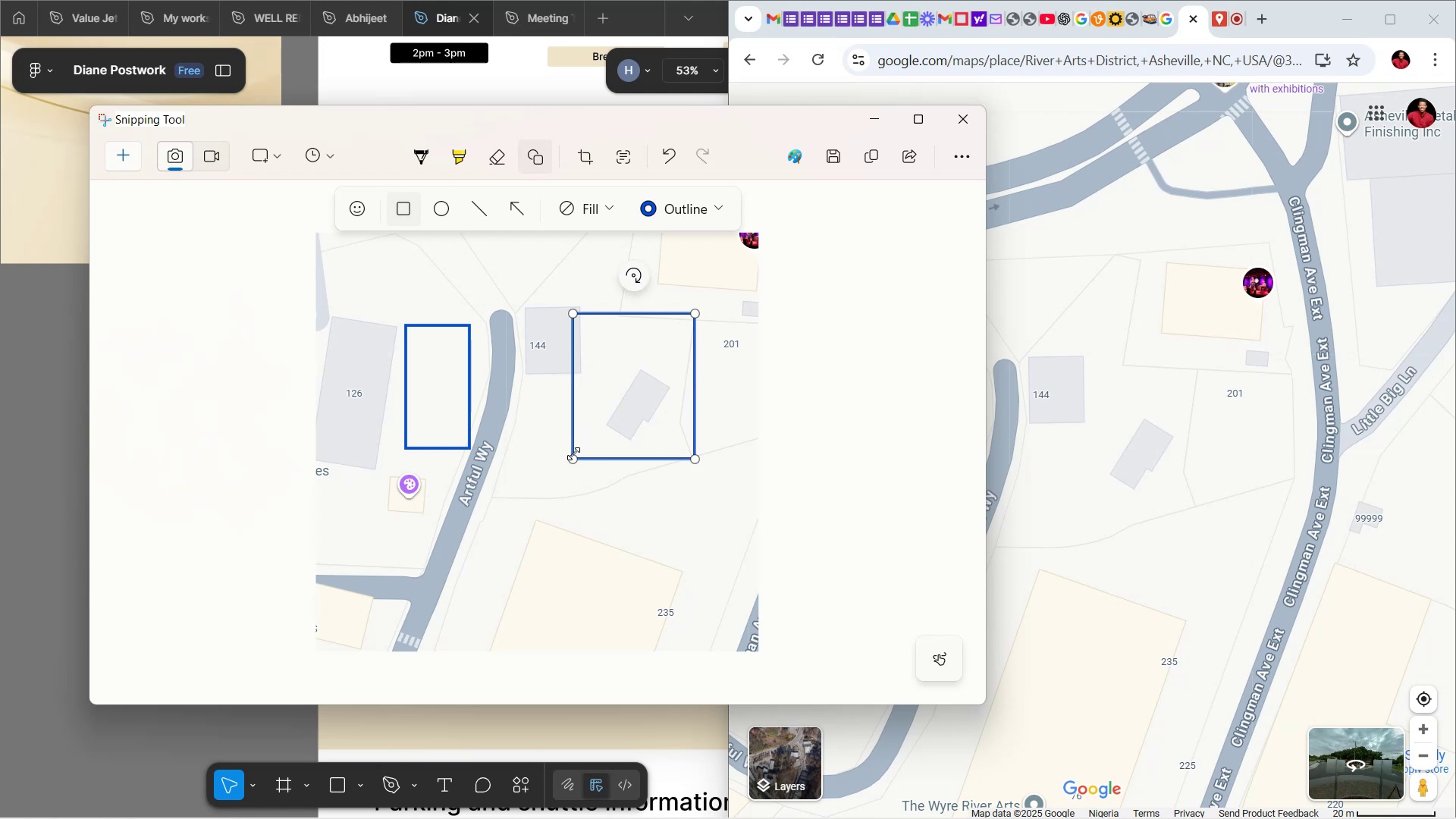 
left_click_drag(start_coordinate=[574, 456], to_coordinate=[551, 475])
 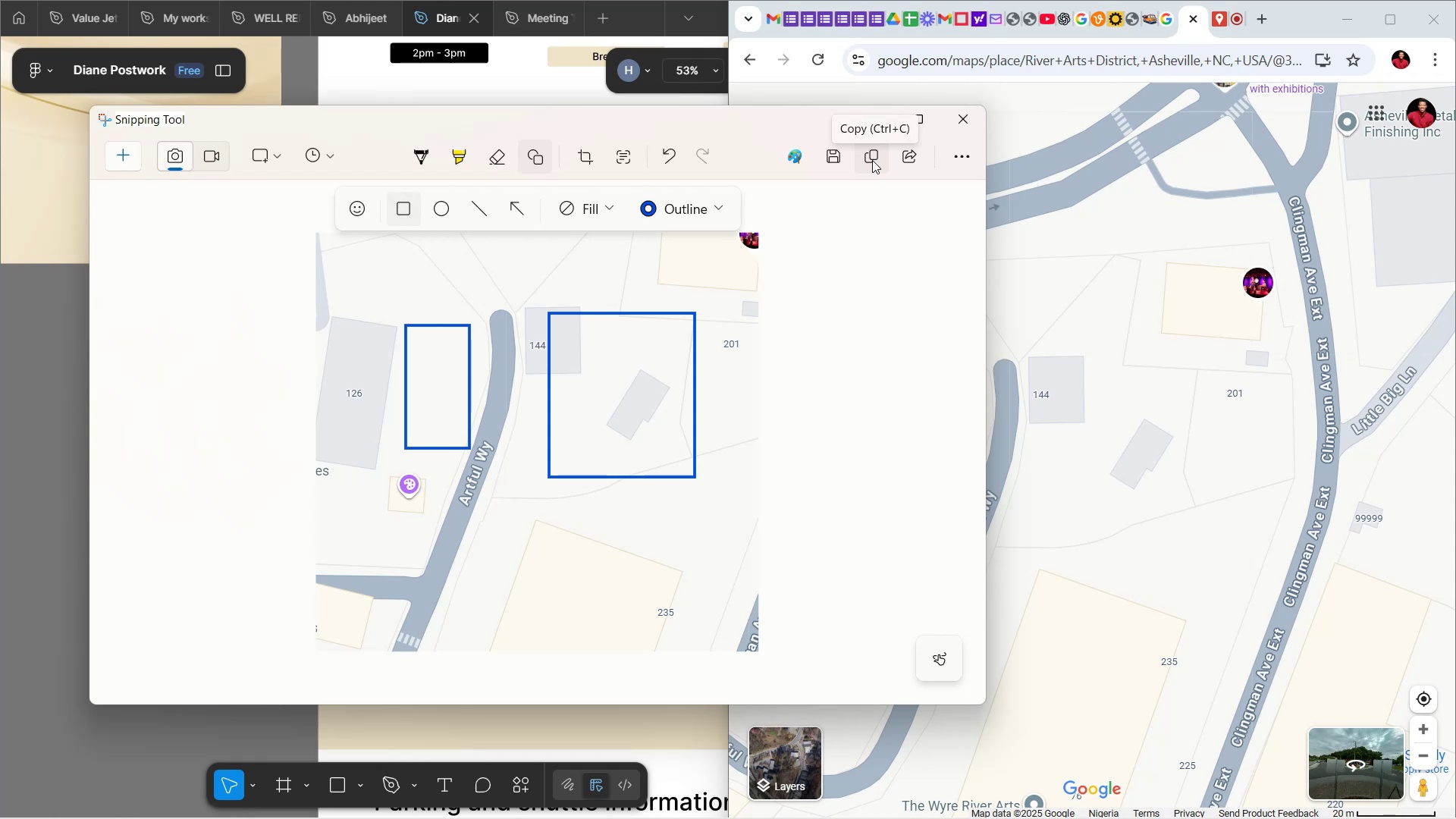 
wait(42.38)
 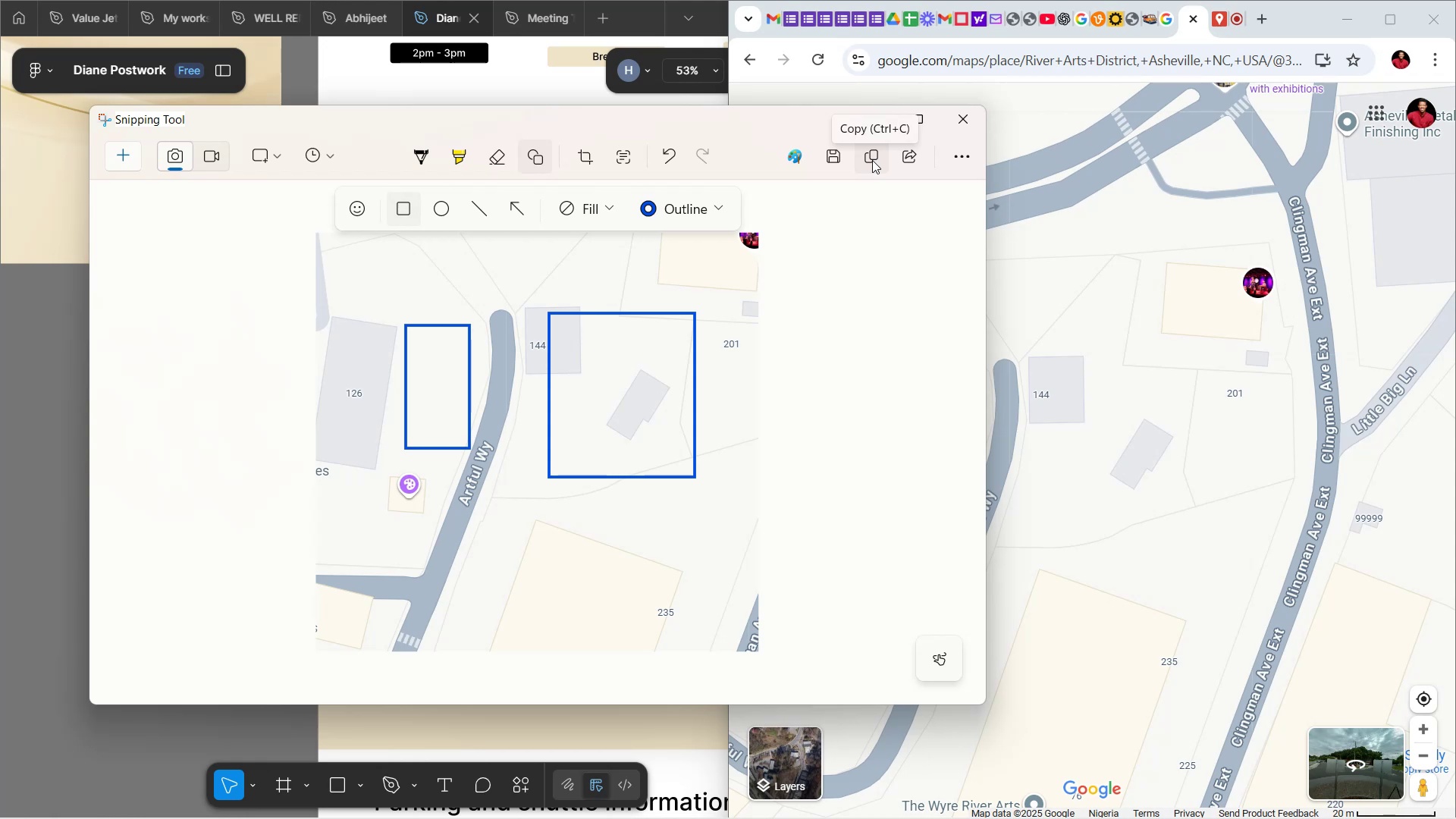 
left_click([878, 161])
 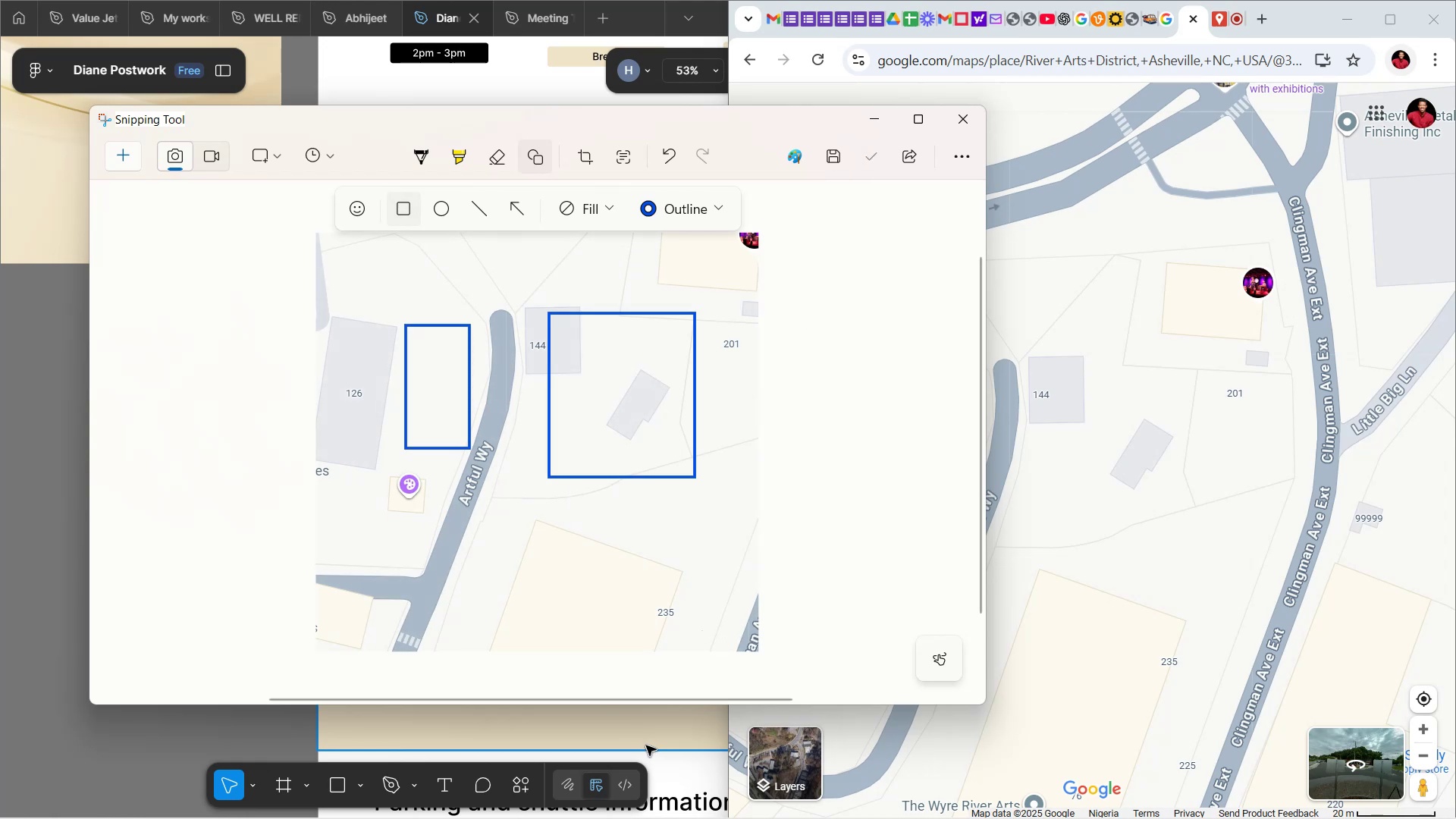 
left_click([654, 736])
 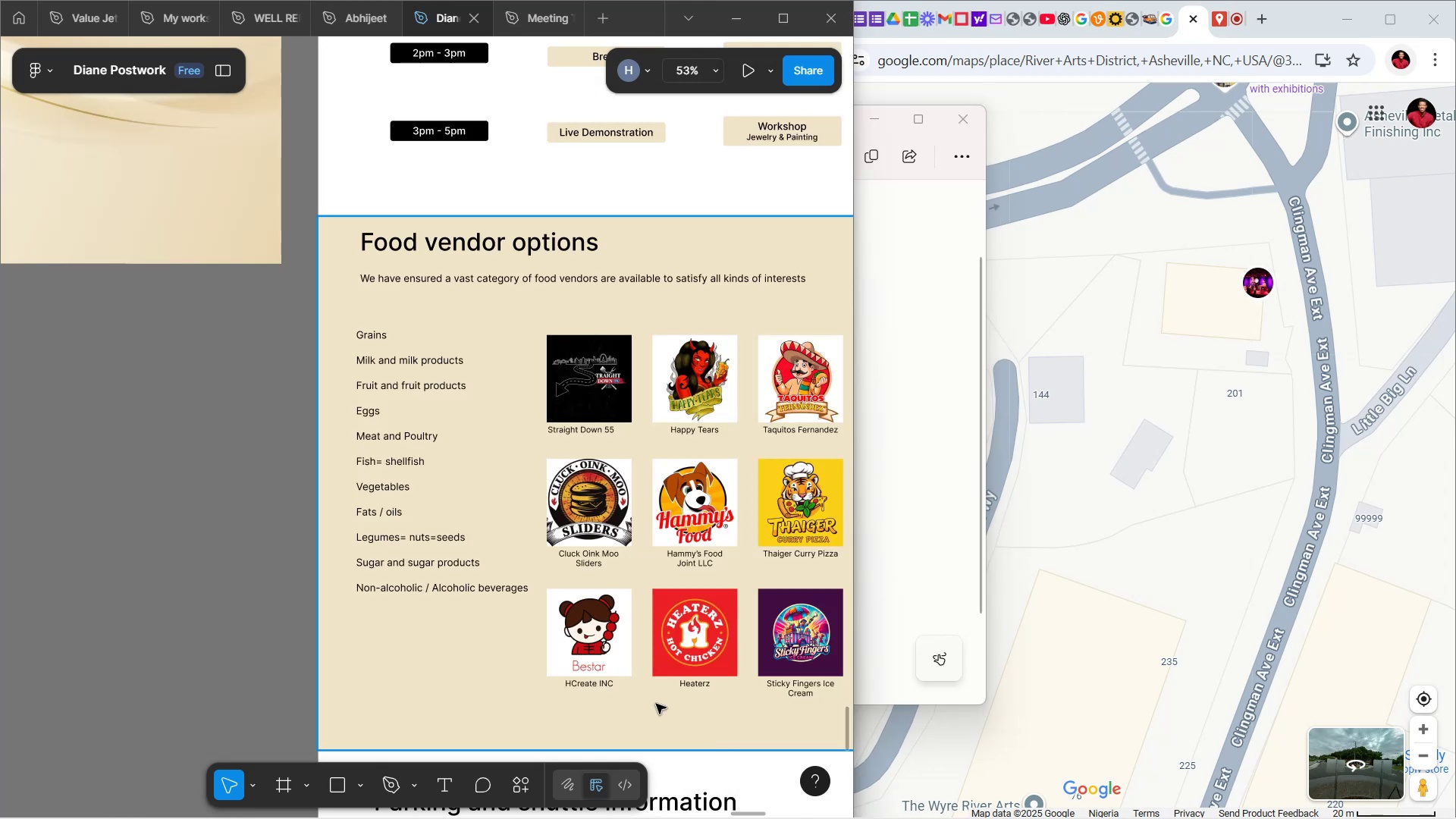 
scroll: coordinate [647, 587], scroll_direction: down, amount: 13.0
 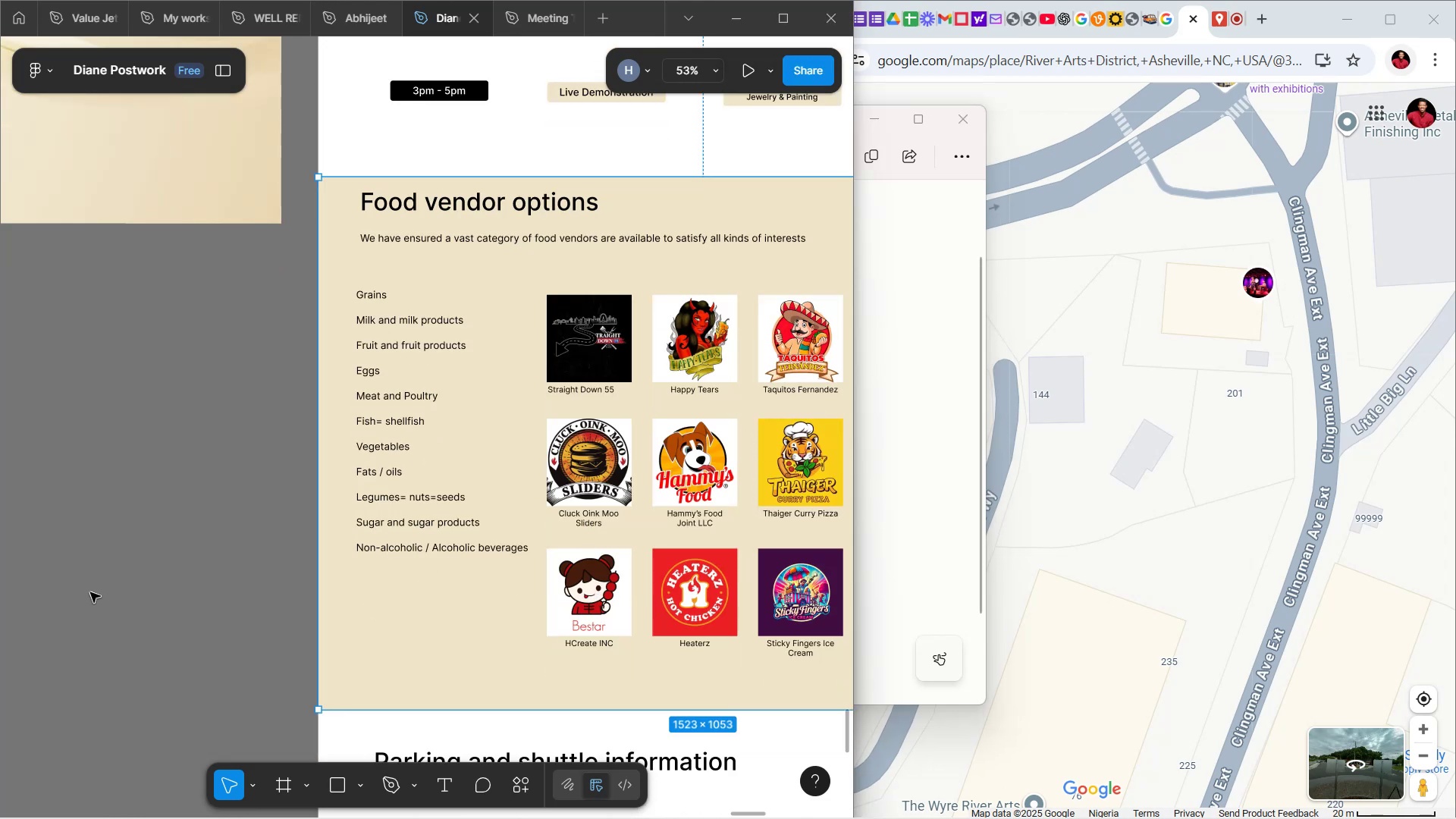 
left_click([90, 592])
 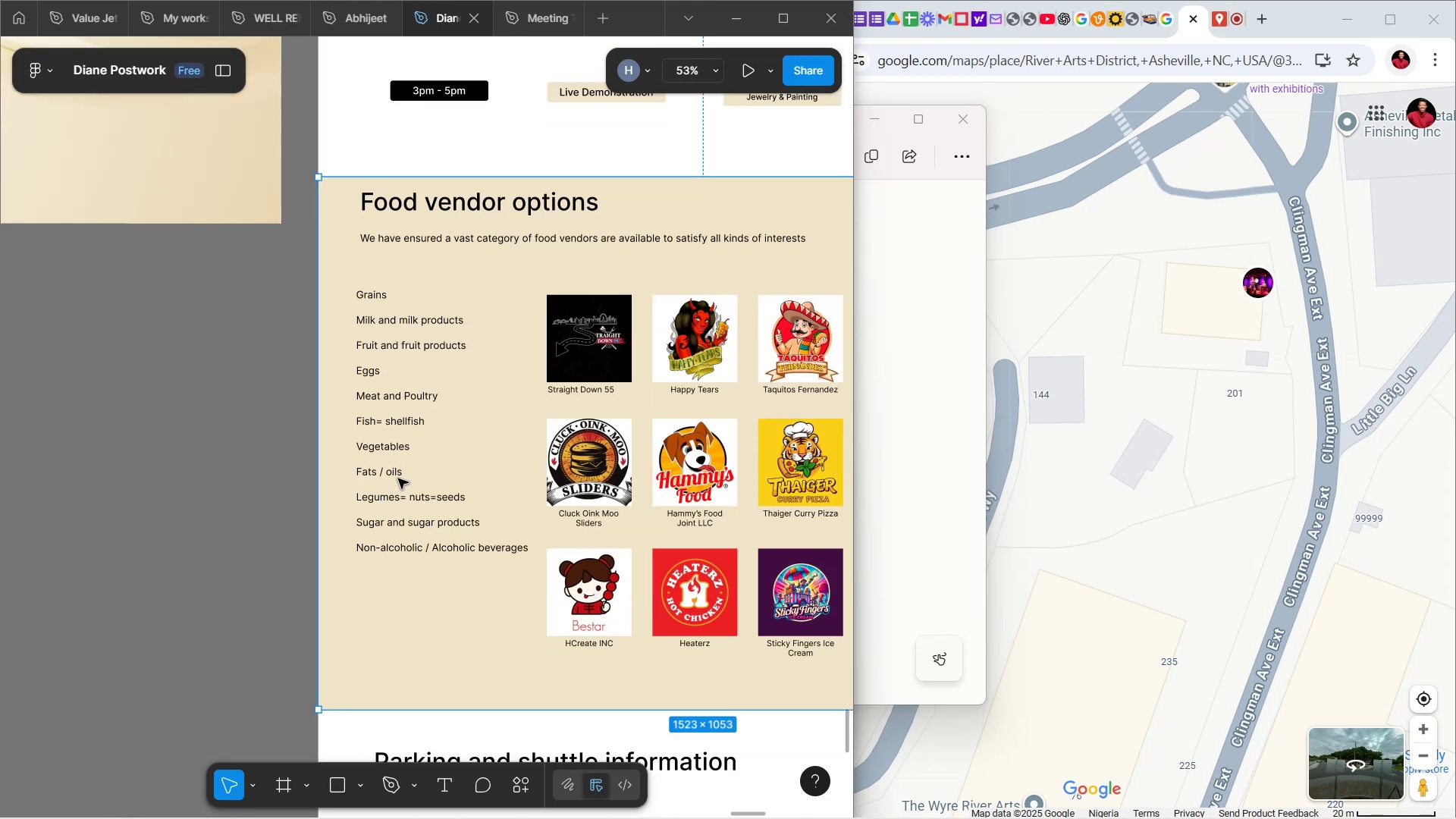 
scroll: coordinate [407, 472], scroll_direction: down, amount: 10.0
 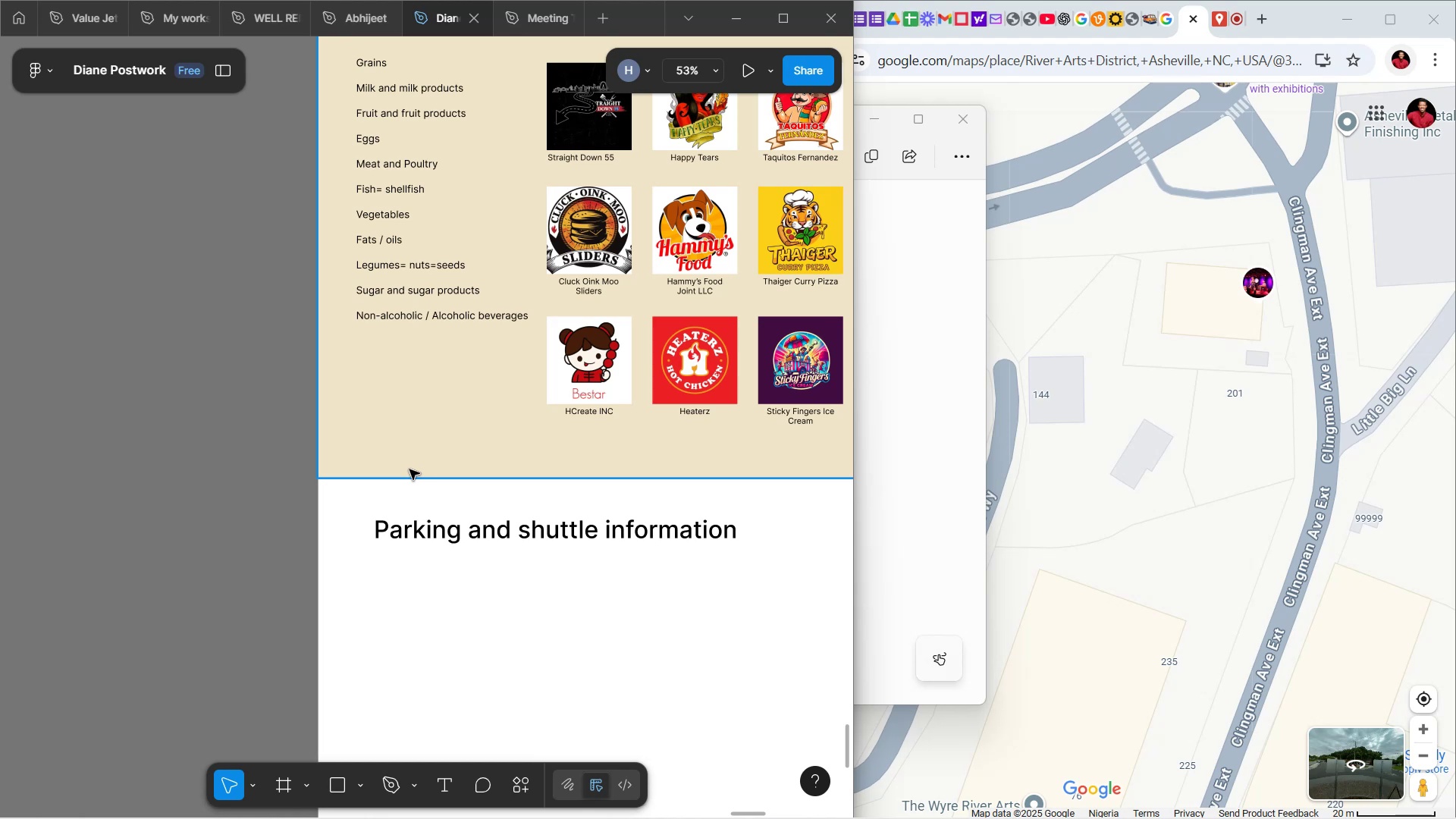 
wait(16.56)
 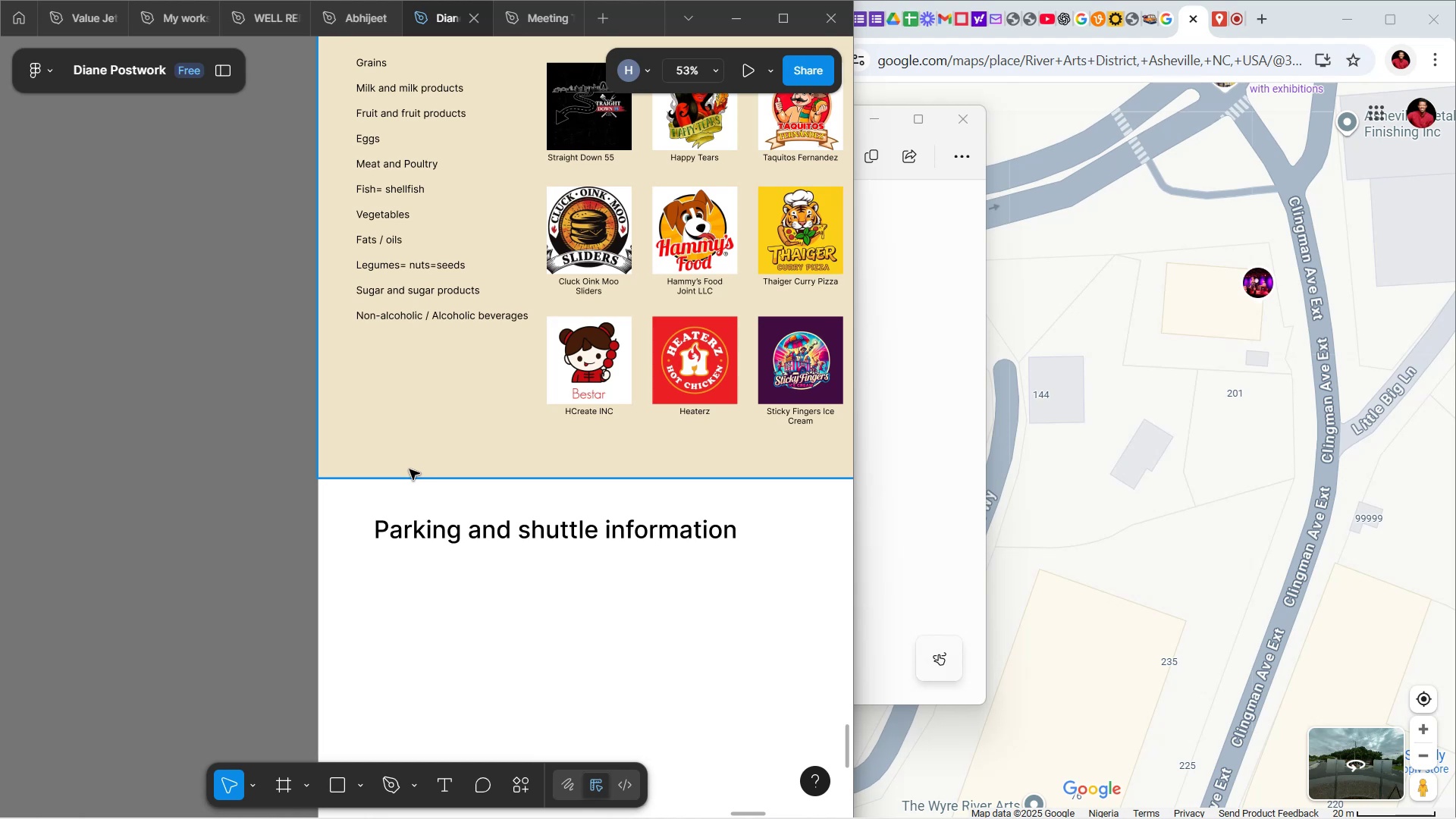 
scroll: coordinate [527, 356], scroll_direction: down, amount: 5.0
 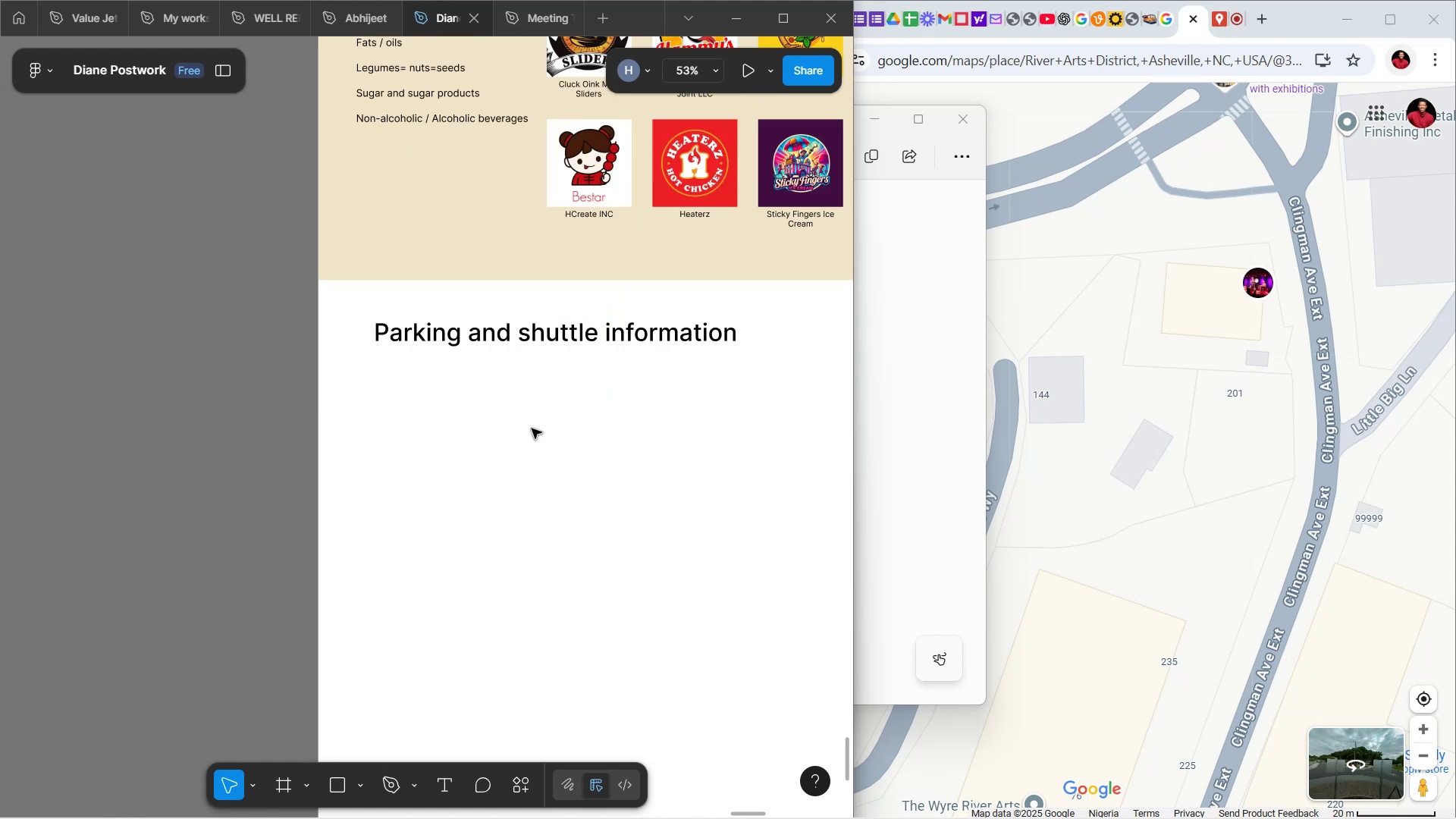 
left_click([535, 437])
 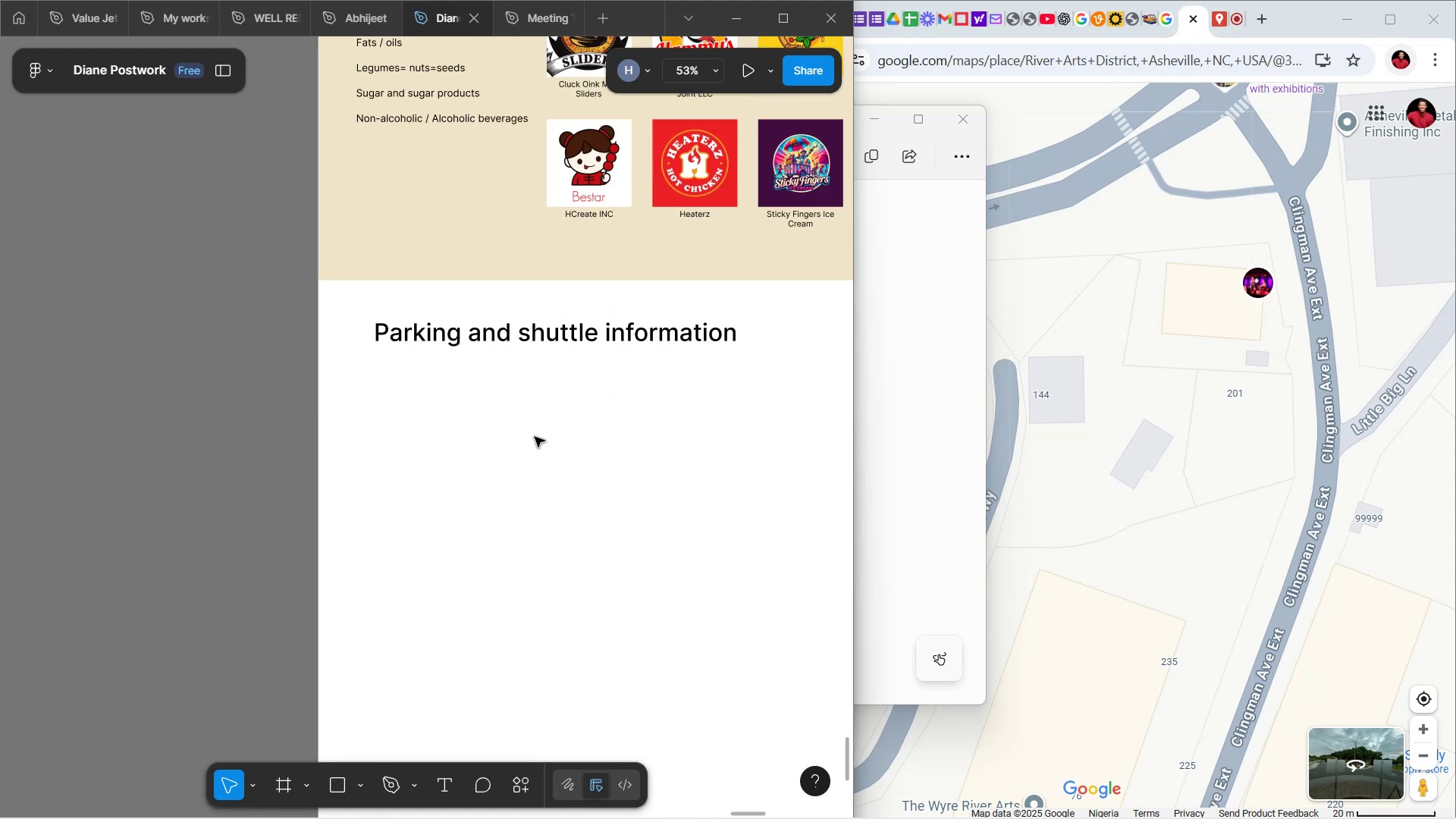 
key(Control+ControlLeft)
 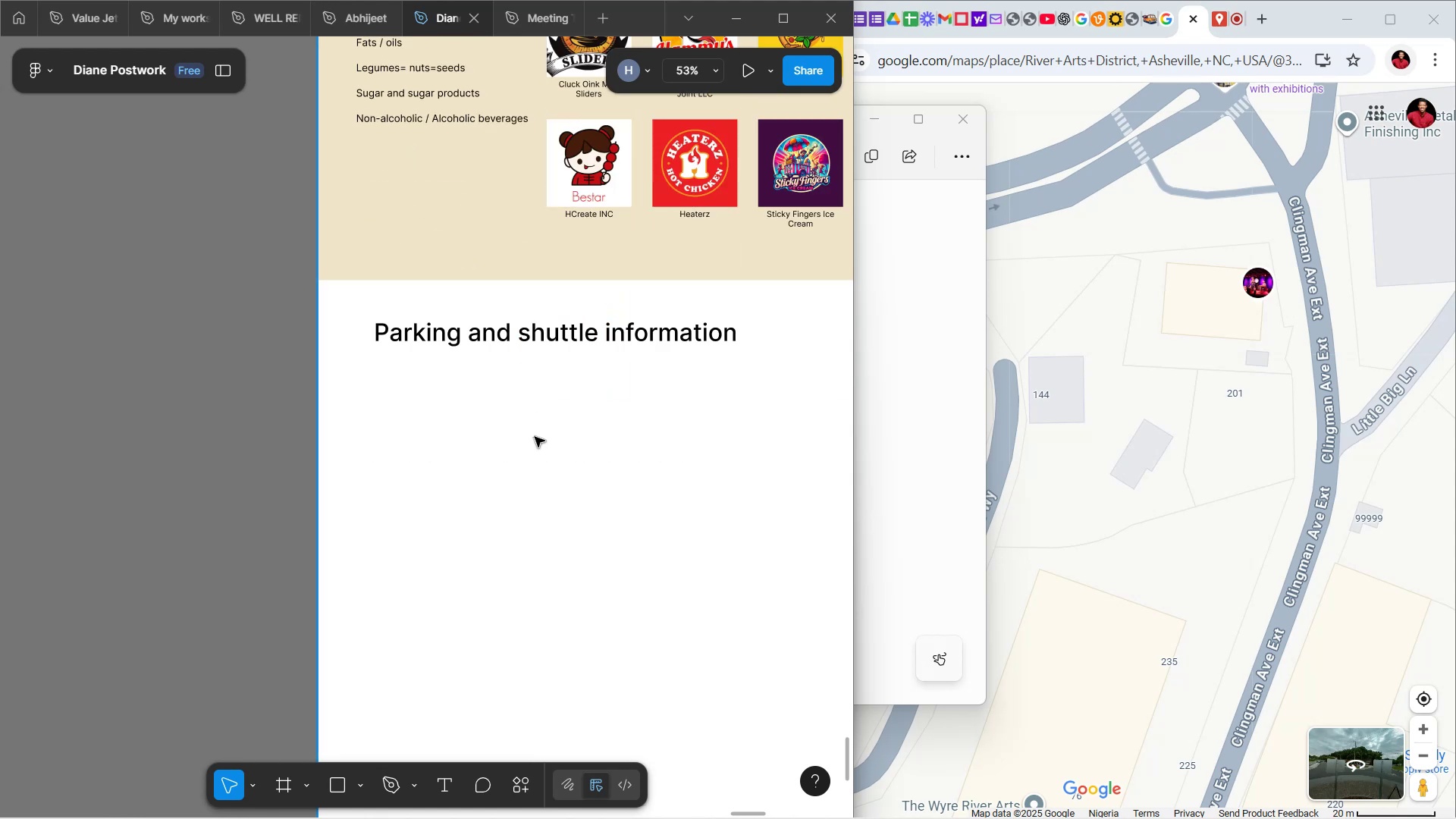 
key(Control+V)
 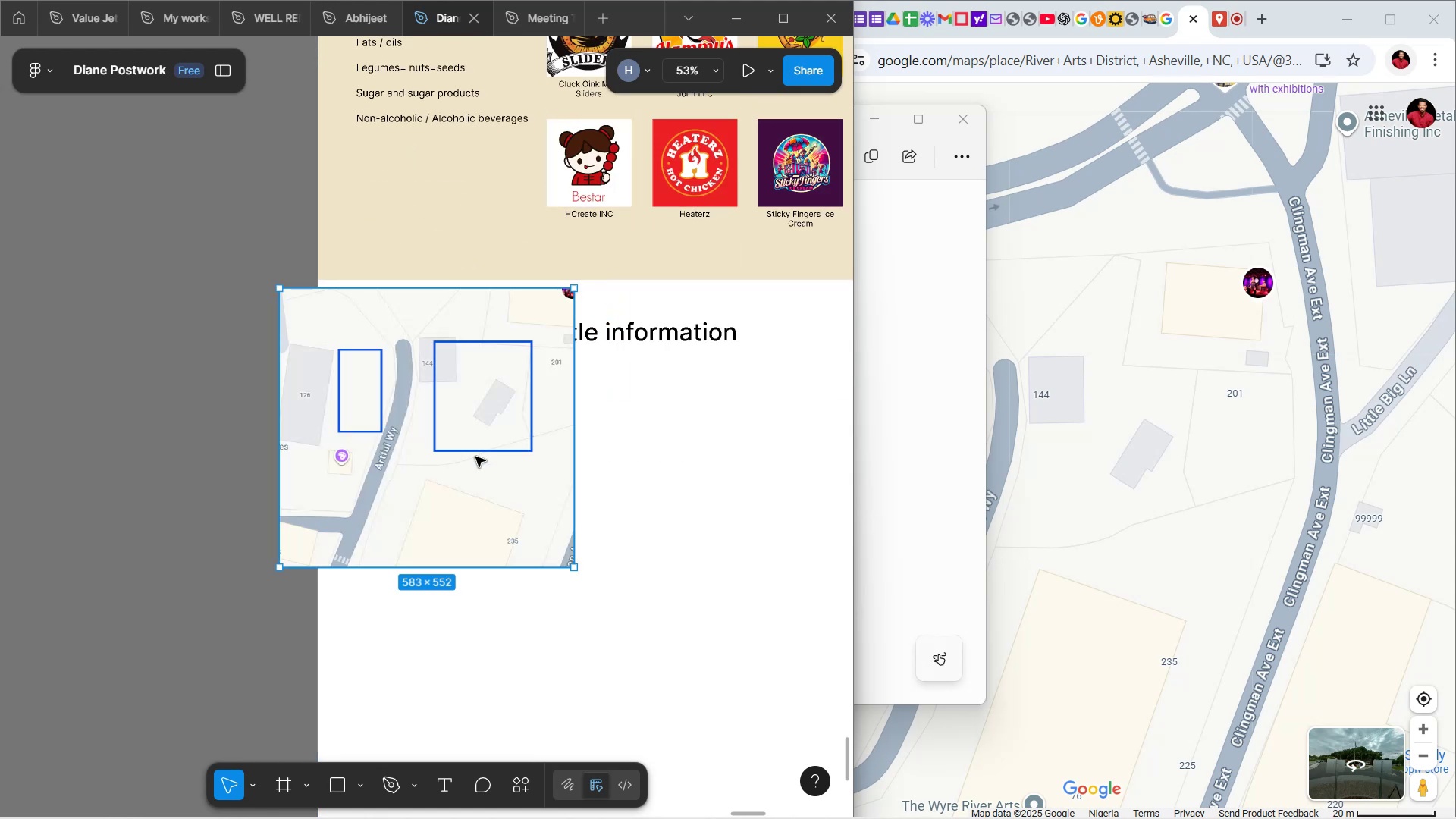 
left_click_drag(start_coordinate=[489, 490], to_coordinate=[570, 503])
 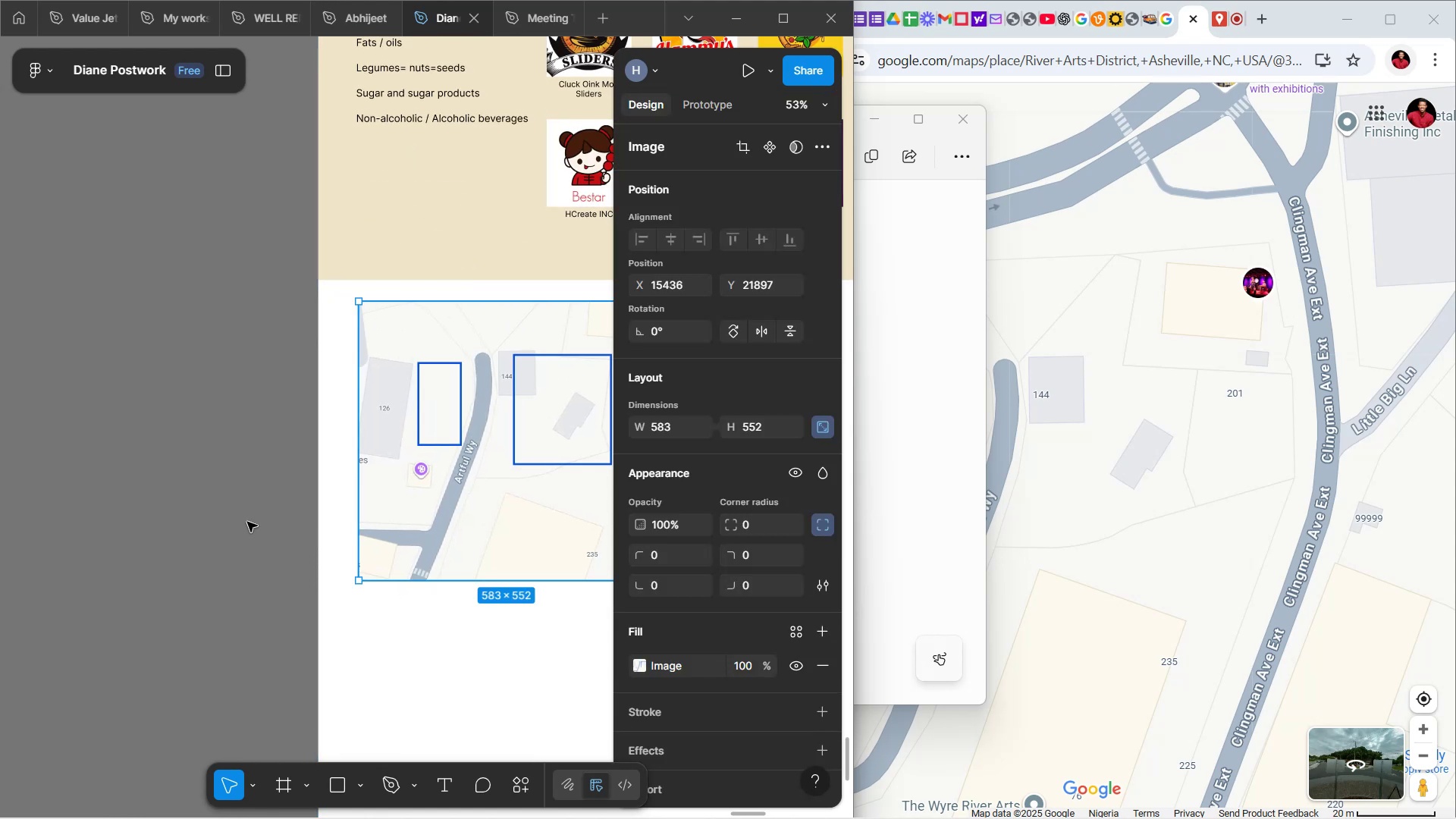 
left_click([247, 522])
 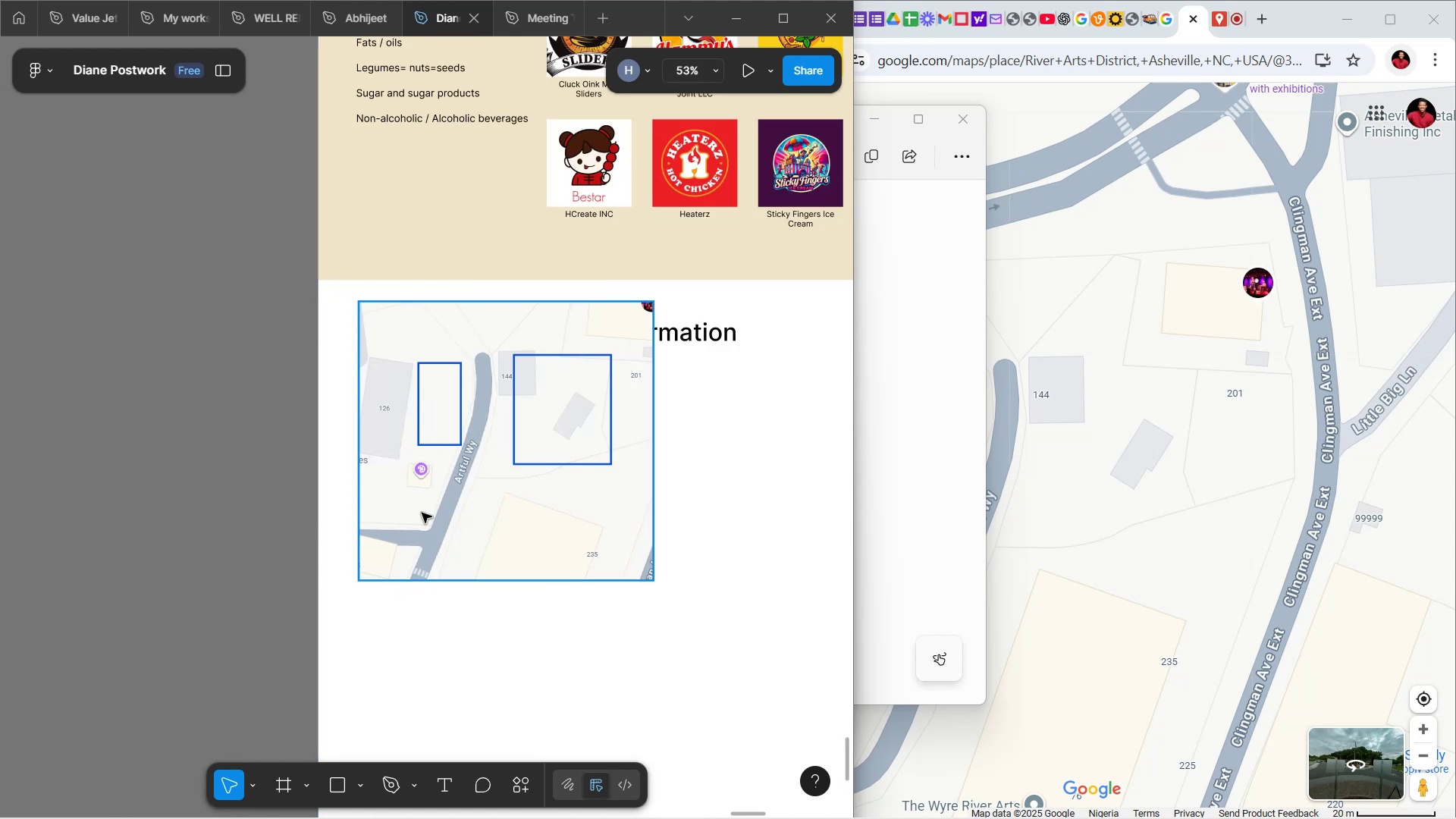 
left_click_drag(start_coordinate=[531, 507], to_coordinate=[635, 585])
 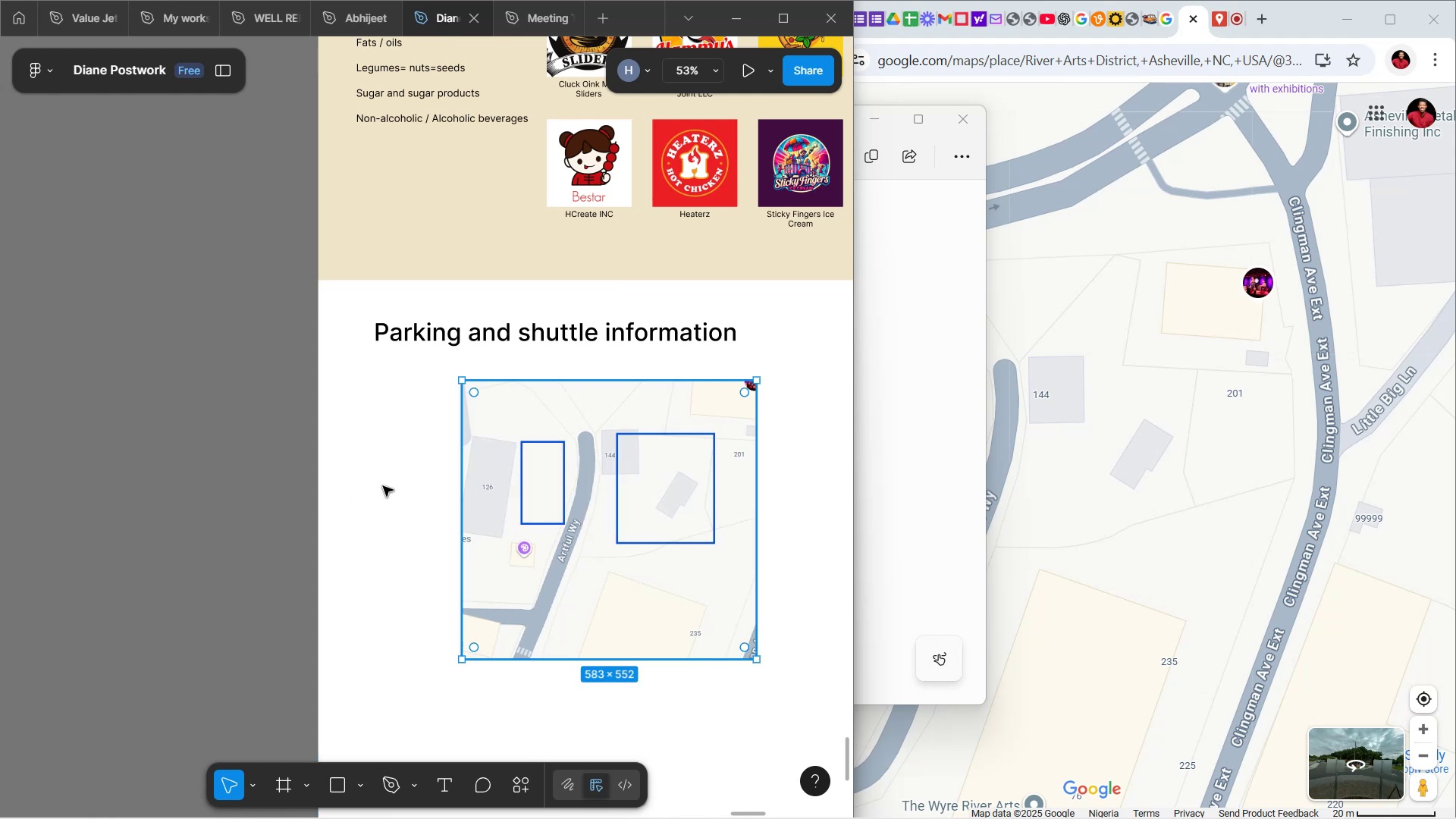 
left_click([383, 486])
 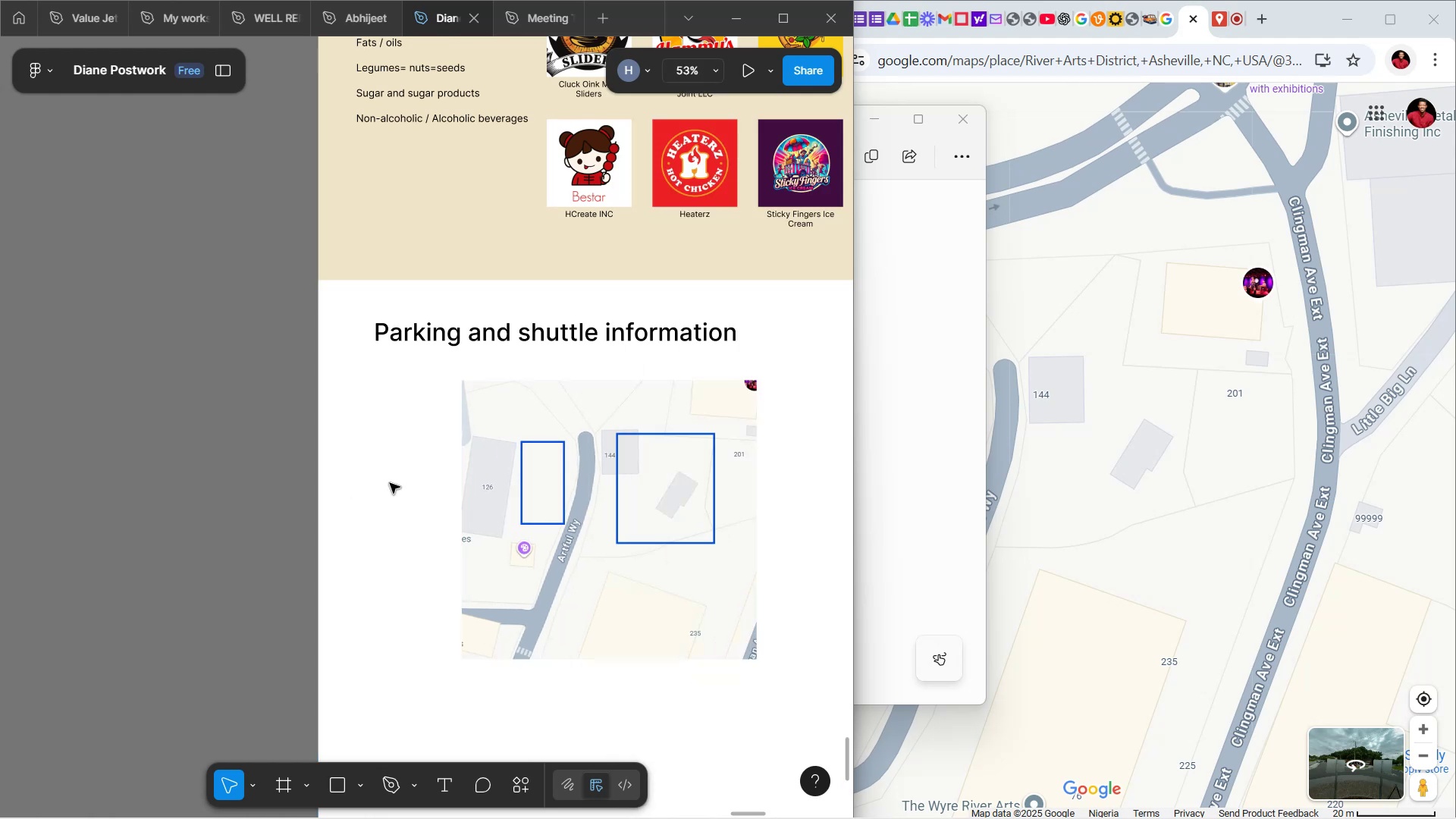 
scroll: coordinate [390, 483], scroll_direction: up, amount: 10.0
 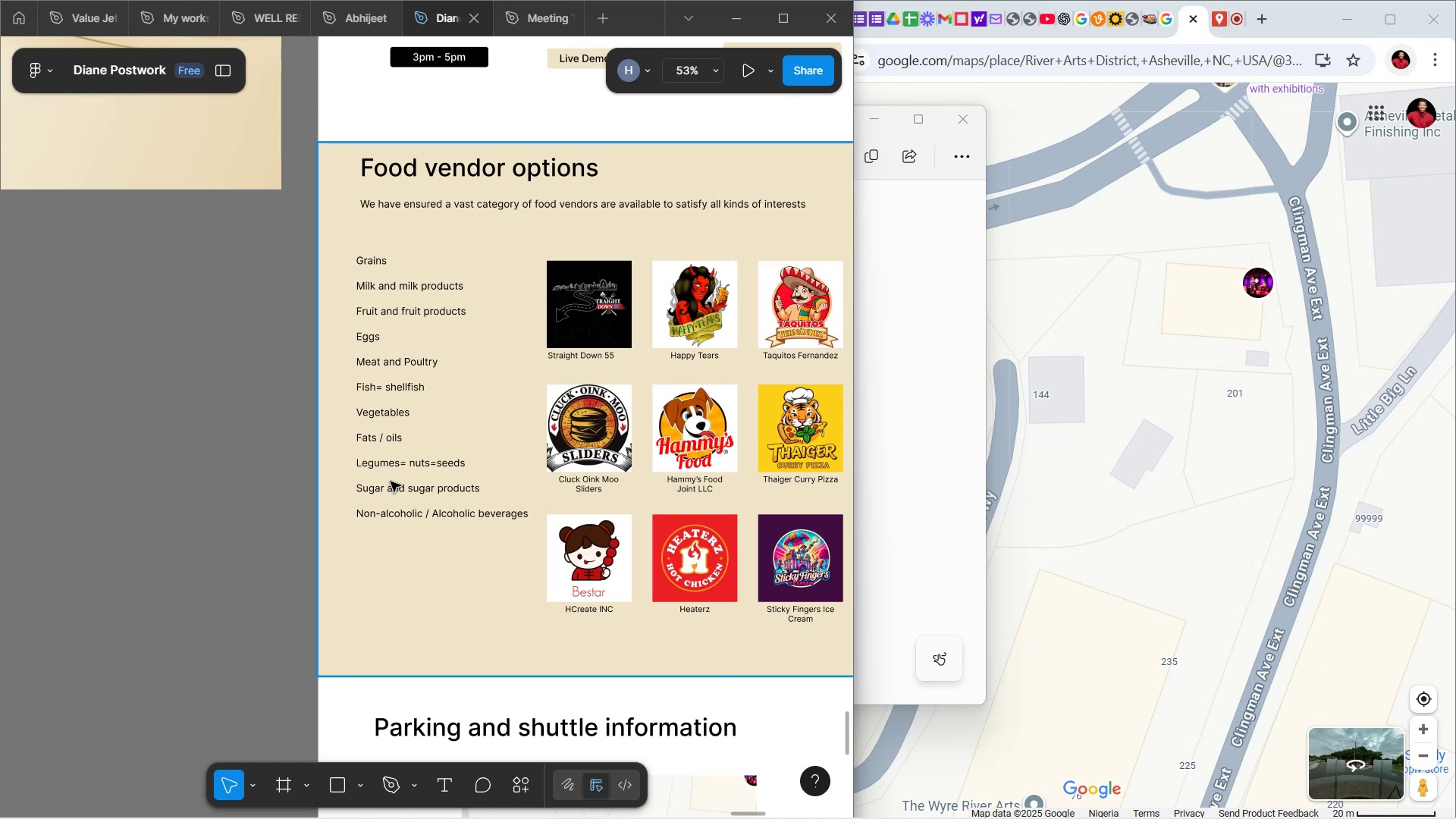 
wait(36.15)
 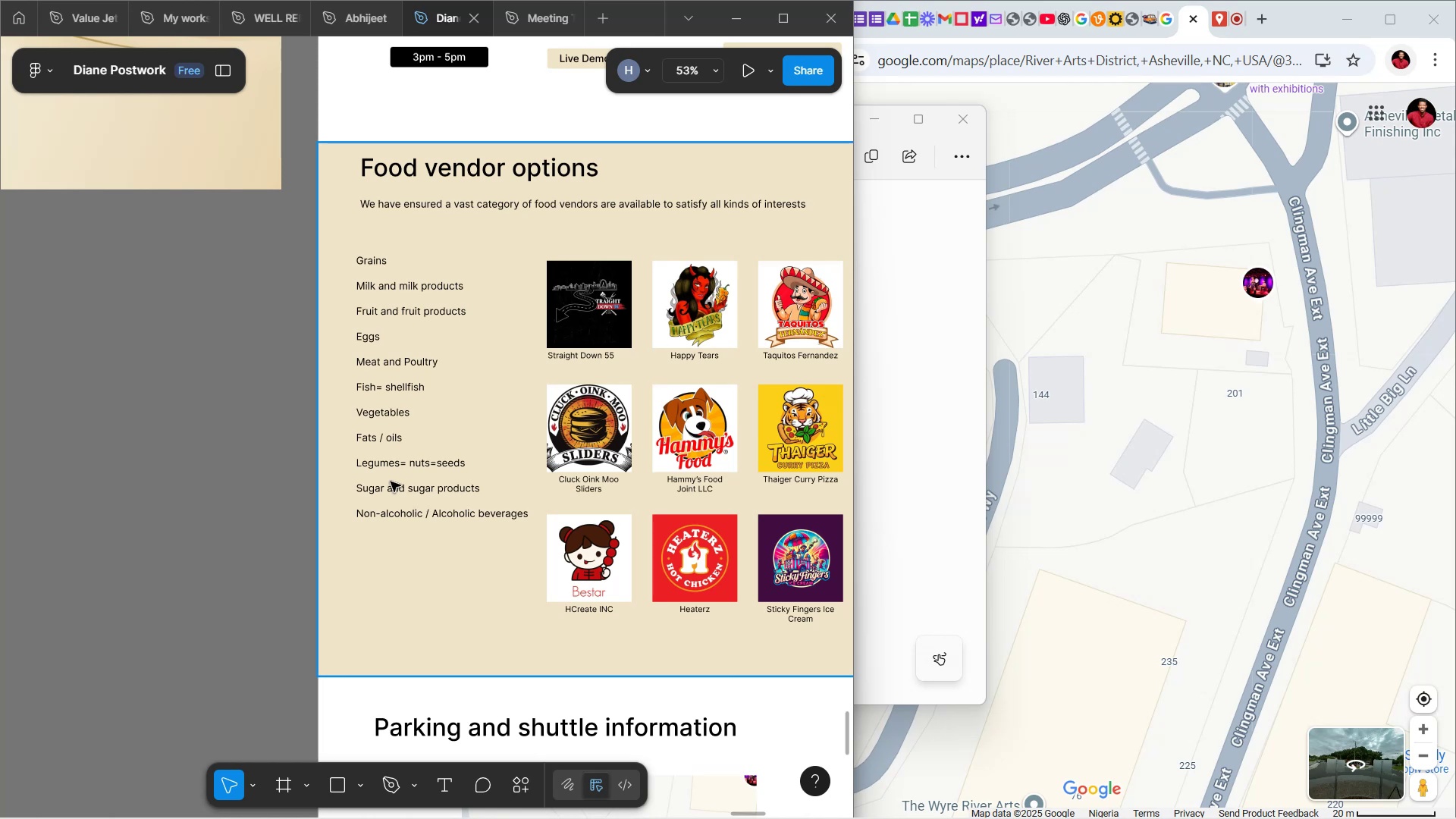 
scroll: coordinate [388, 364], scroll_direction: up, amount: 12.0
 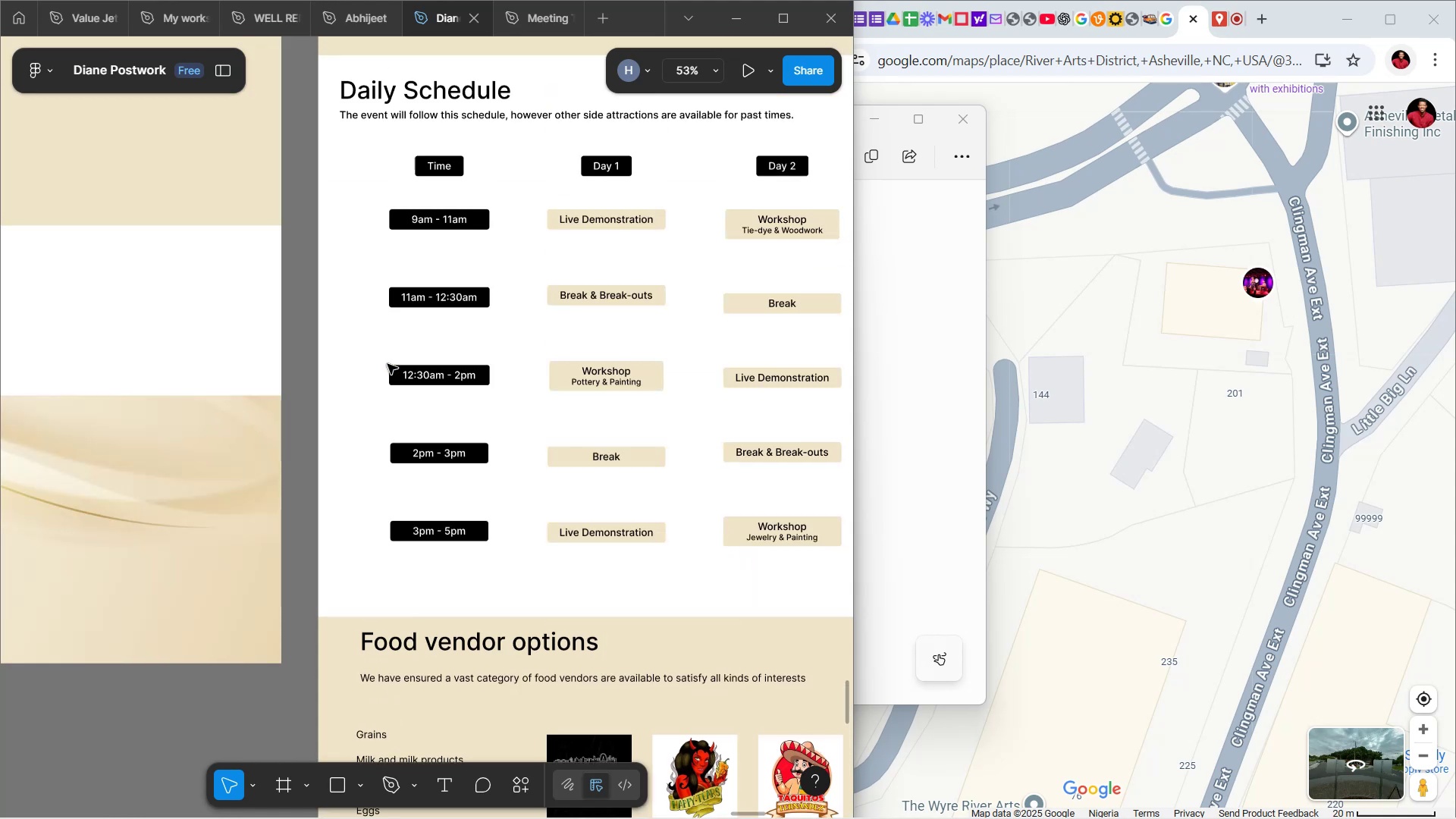 
scroll: coordinate [621, 488], scroll_direction: down, amount: 26.0
 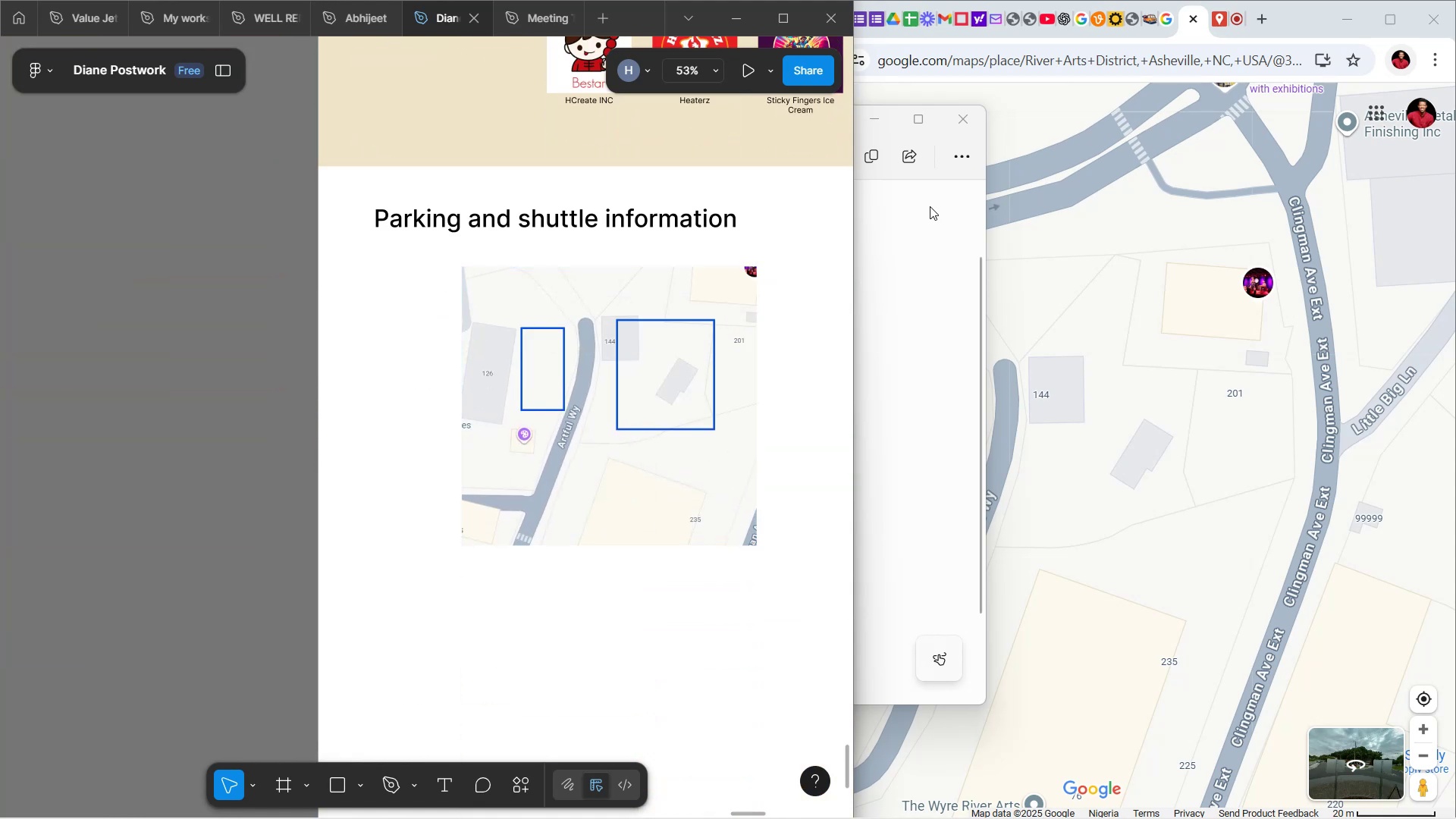 
left_click([930, 259])
 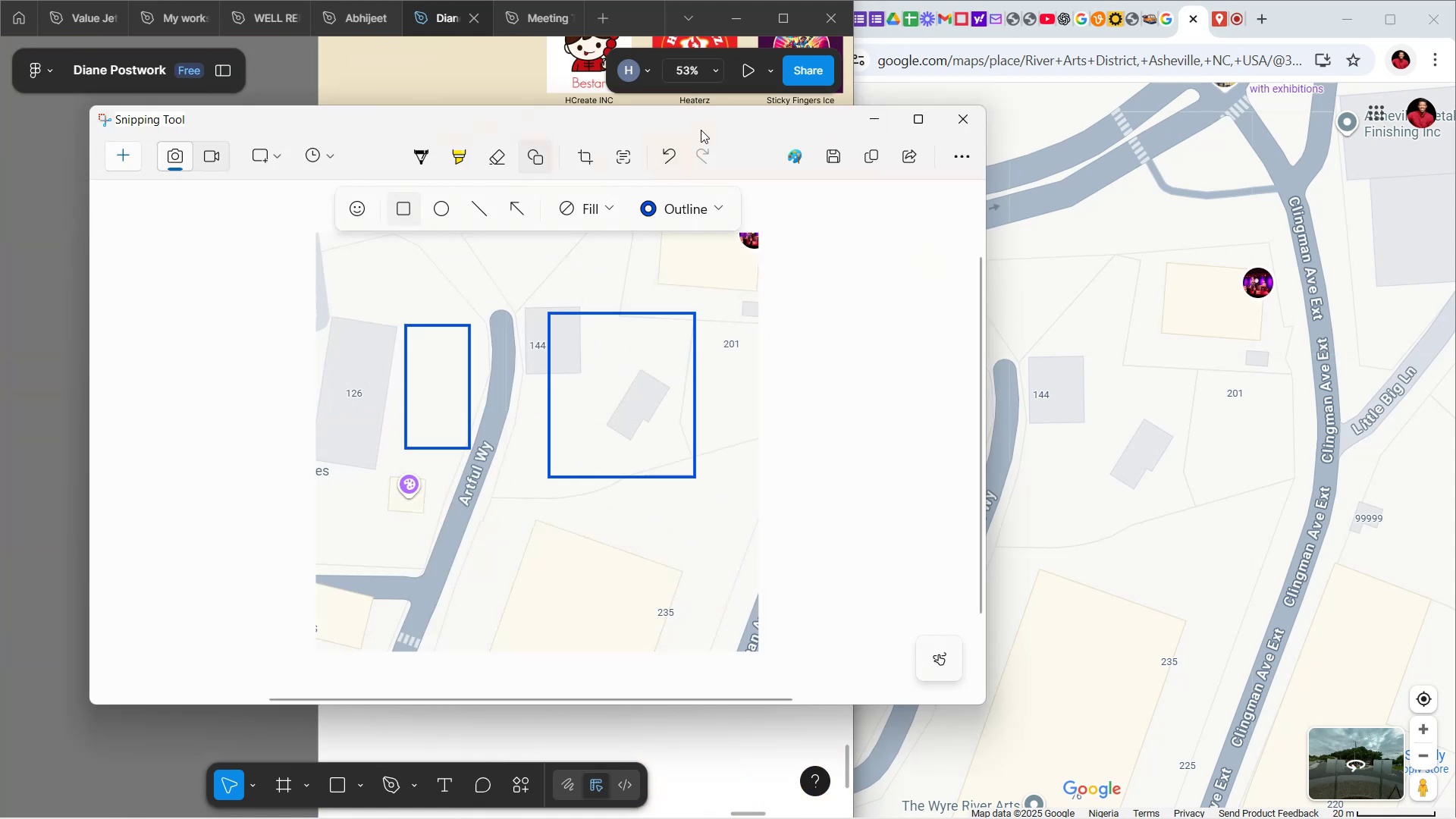 
left_click_drag(start_coordinate=[715, 117], to_coordinate=[714, 442])
 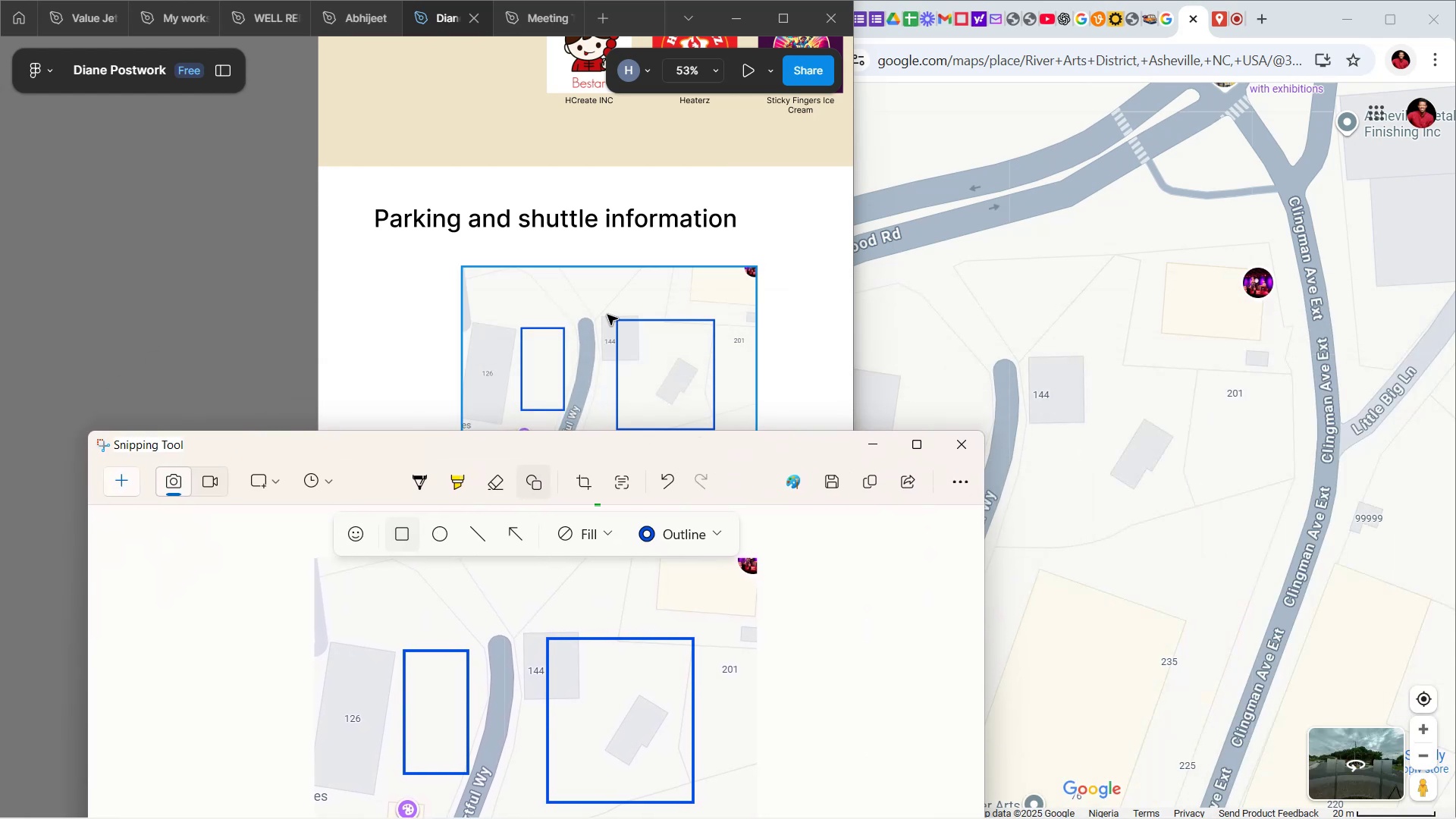 
scroll: coordinate [563, 271], scroll_direction: down, amount: 5.0
 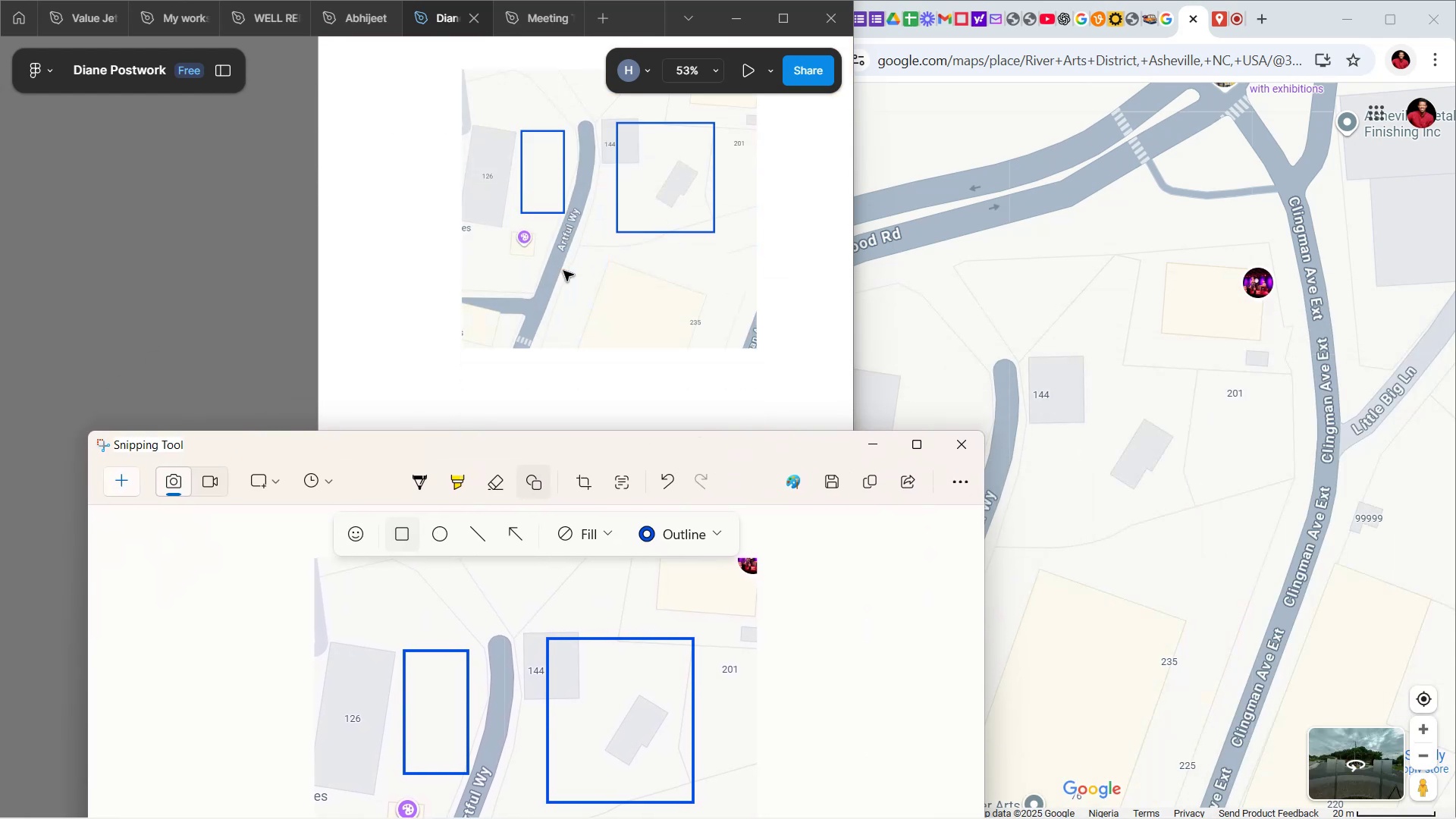 
scroll: coordinate [563, 270], scroll_direction: up, amount: 7.0
 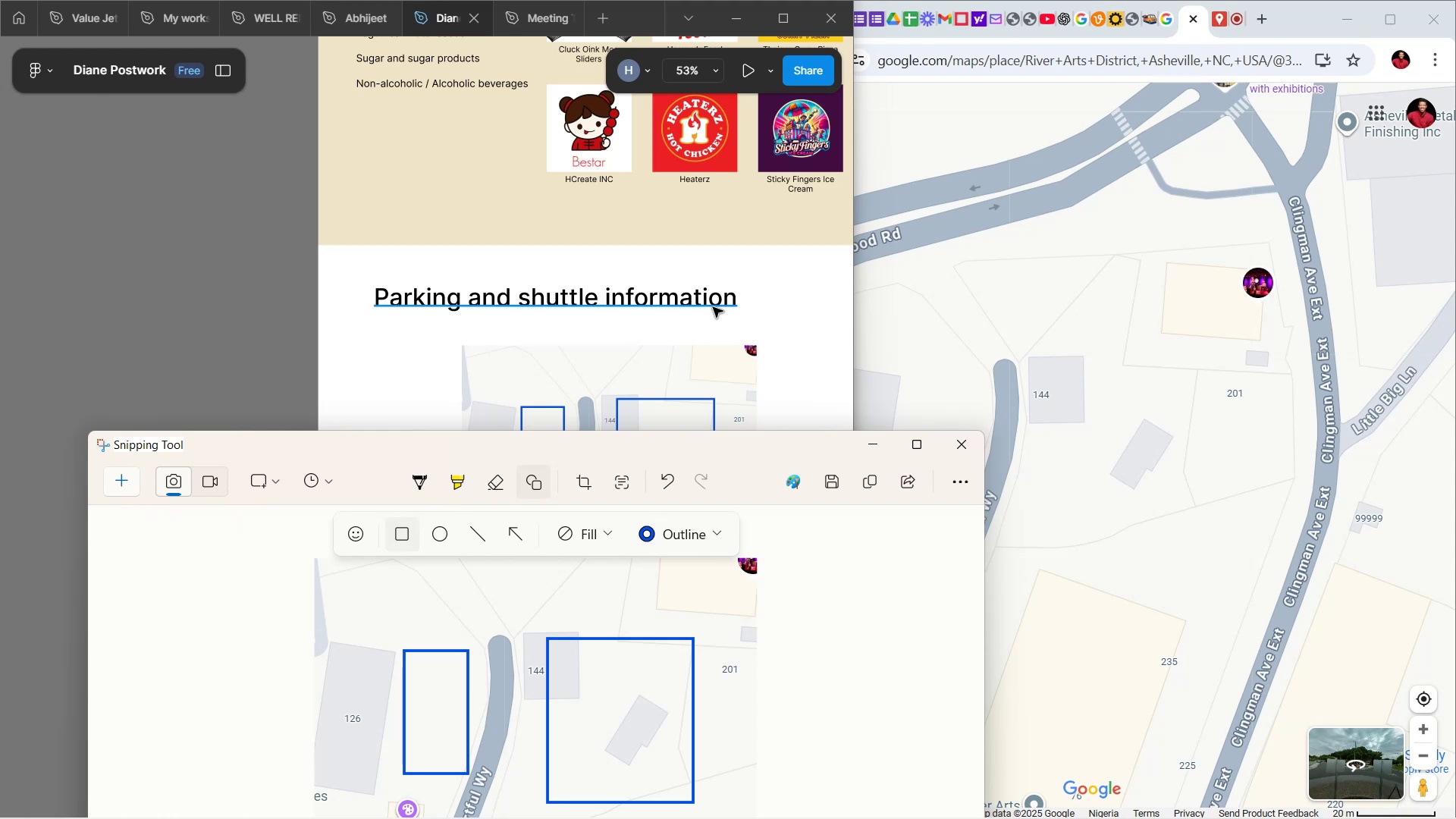 
wait(1363.3)
 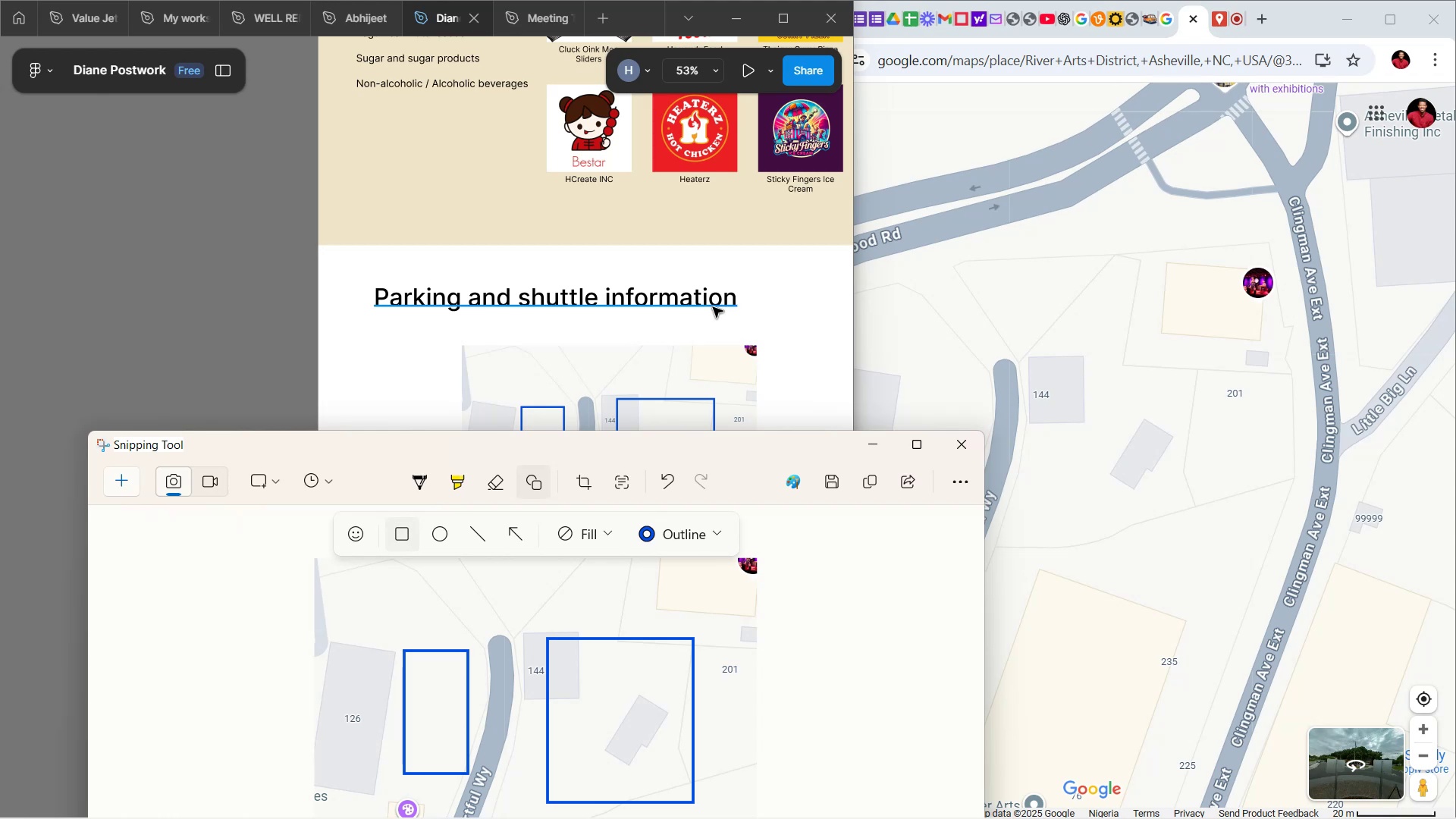 
scroll: coordinate [631, 256], scroll_direction: down, amount: 2.0
 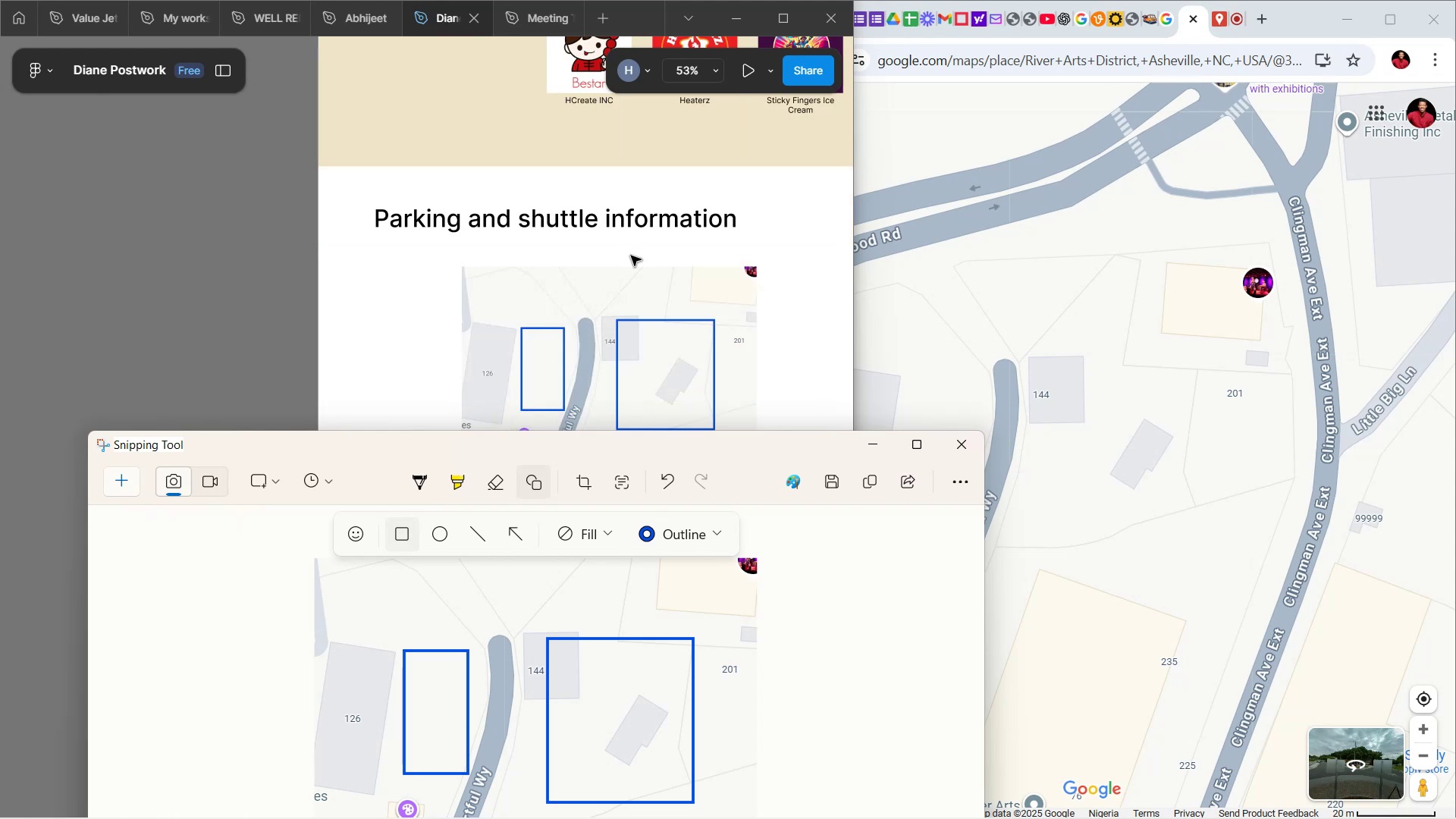 
scroll: coordinate [631, 256], scroll_direction: up, amount: 5.0
 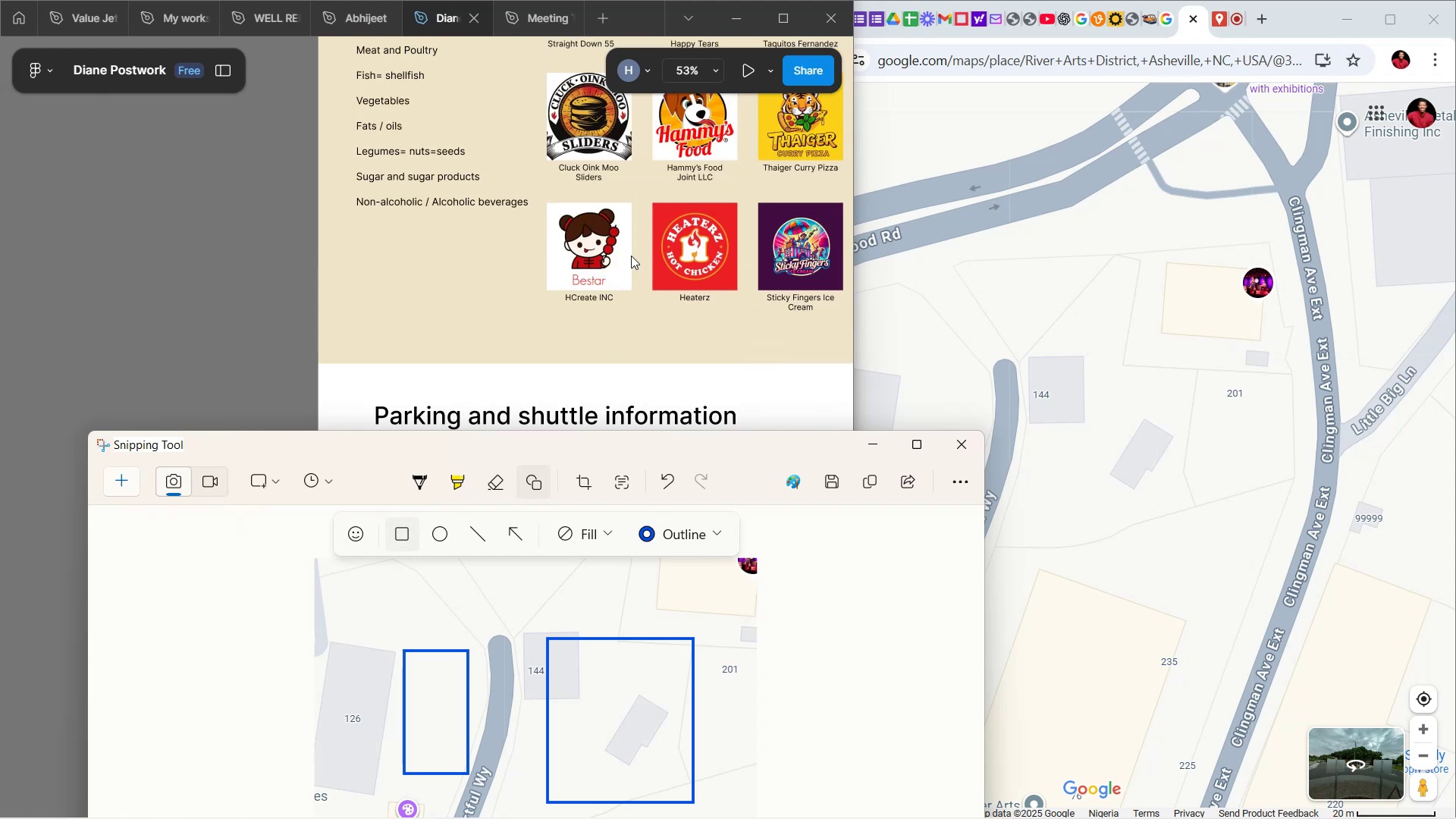 
scroll: coordinate [686, 506], scroll_direction: down, amount: 11.0
 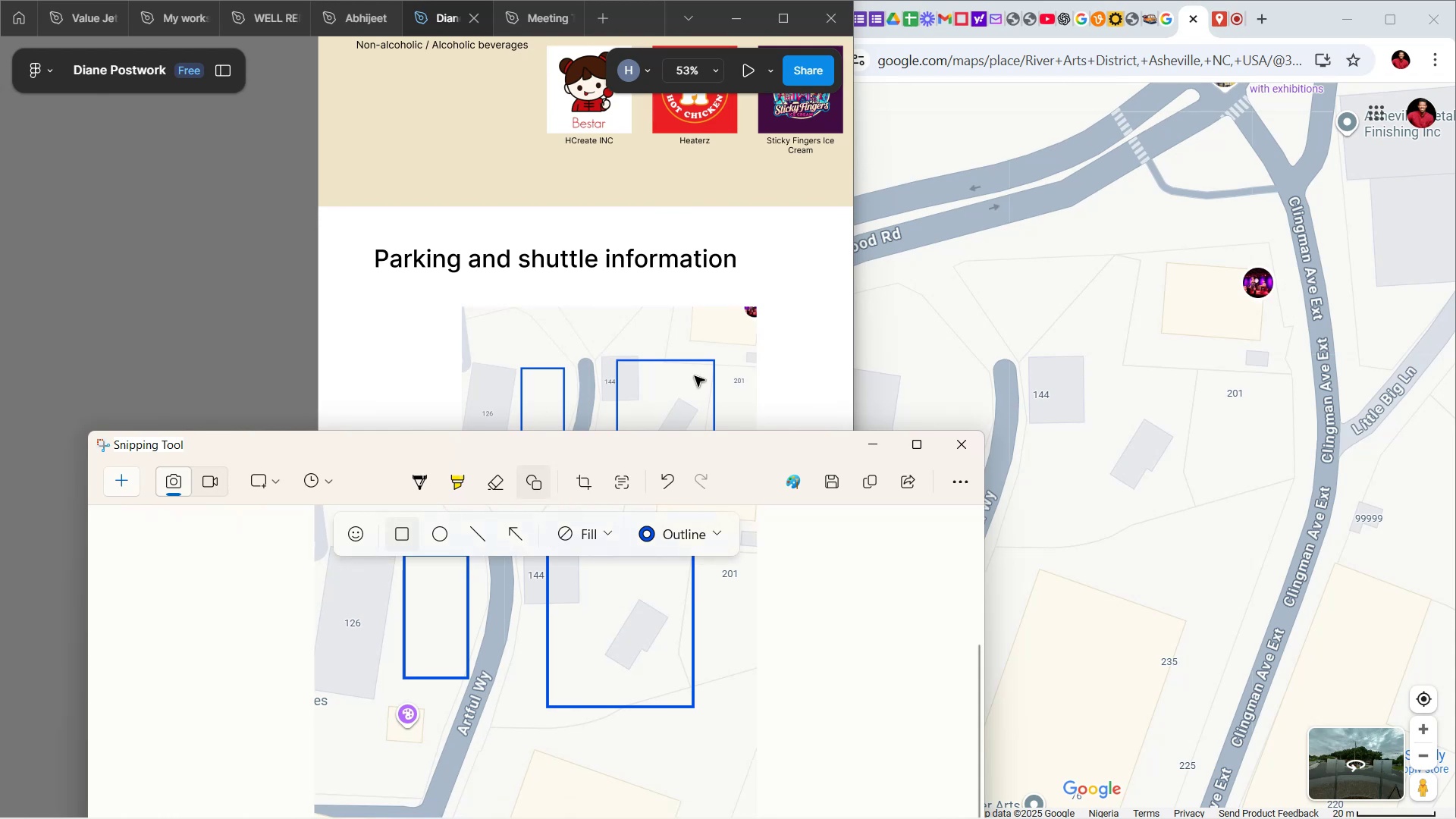 
scroll: coordinate [704, 275], scroll_direction: up, amount: 1.0
 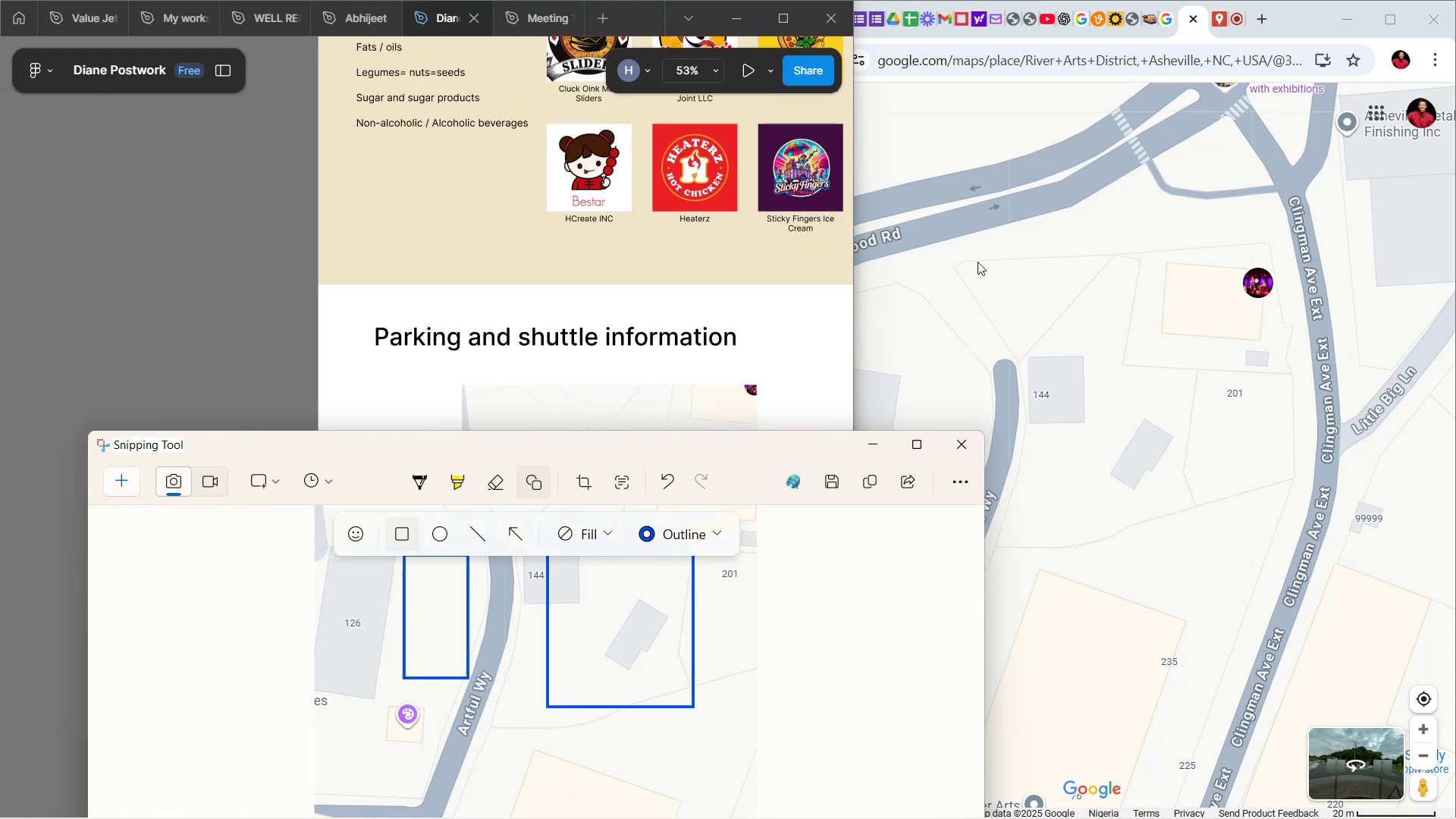 
left_click([977, 262])
 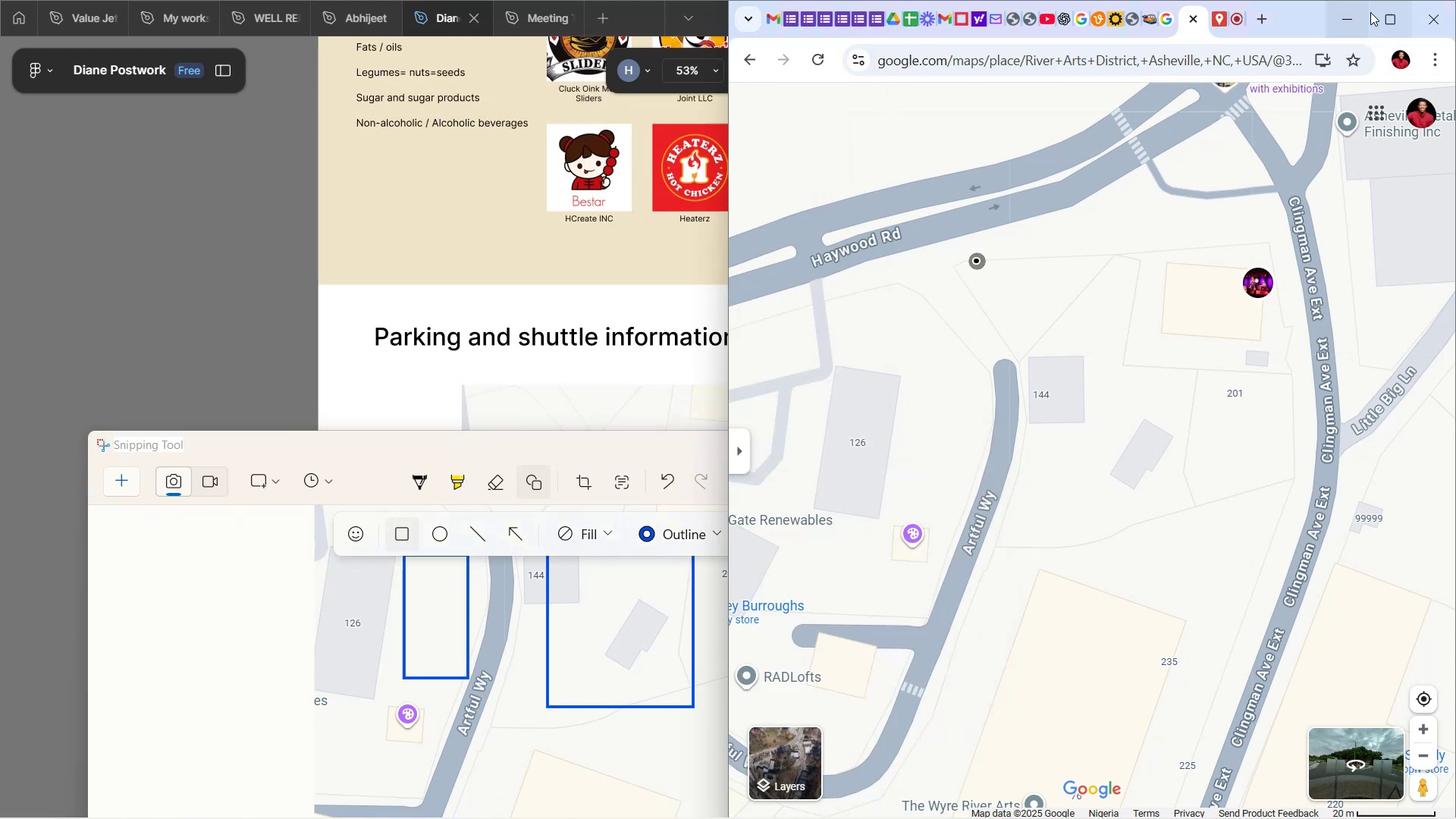 
left_click([1379, 14])
 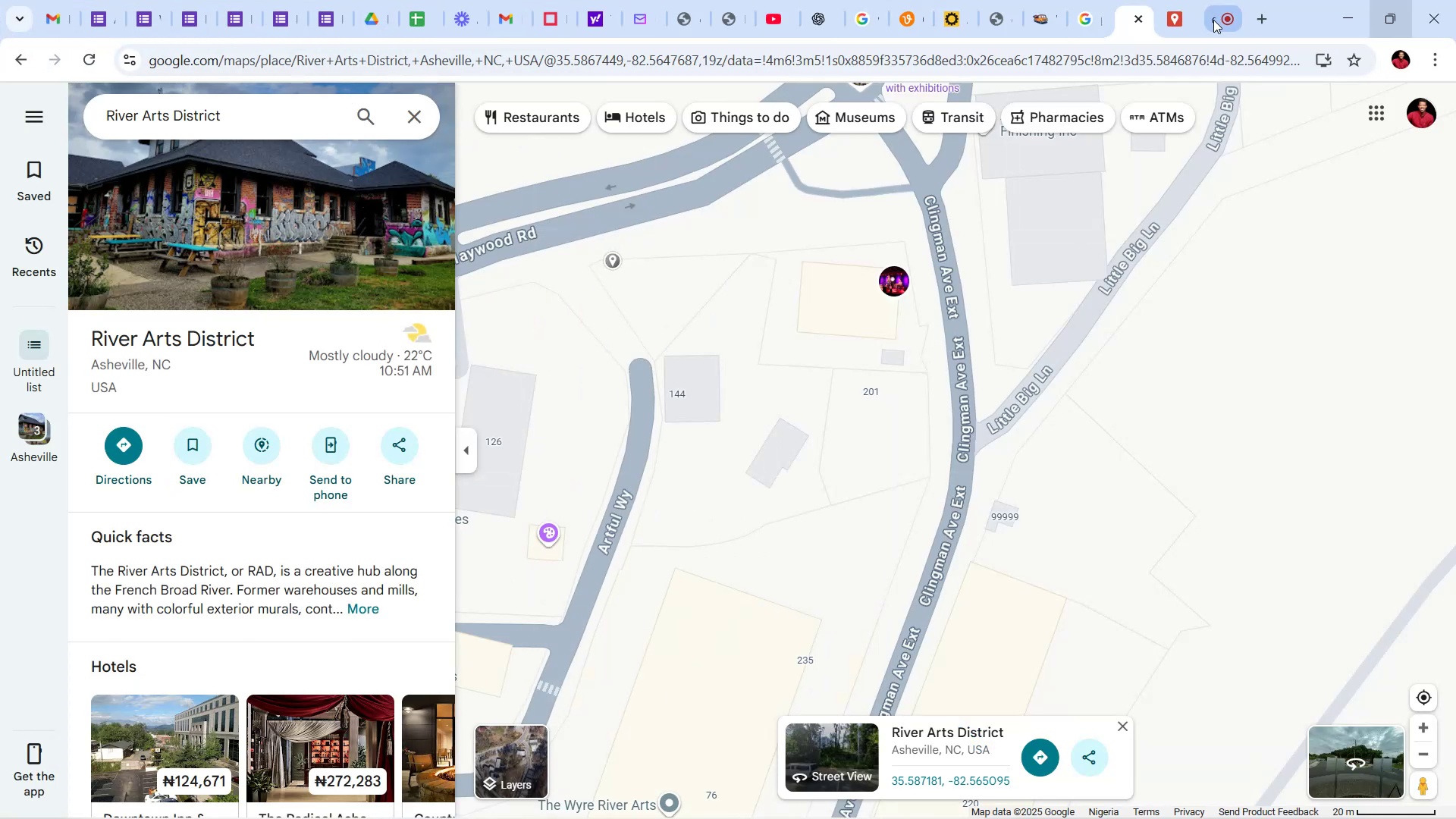 